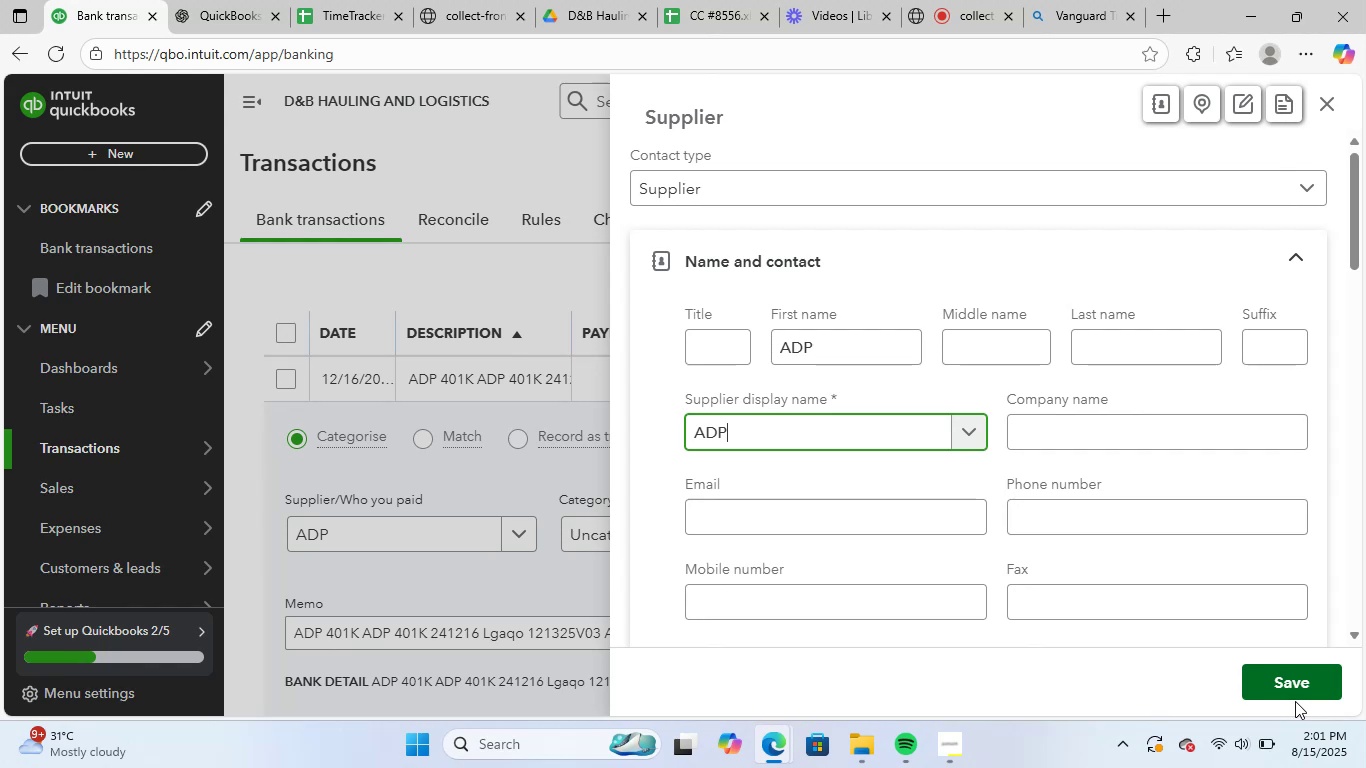 
left_click([1301, 680])
 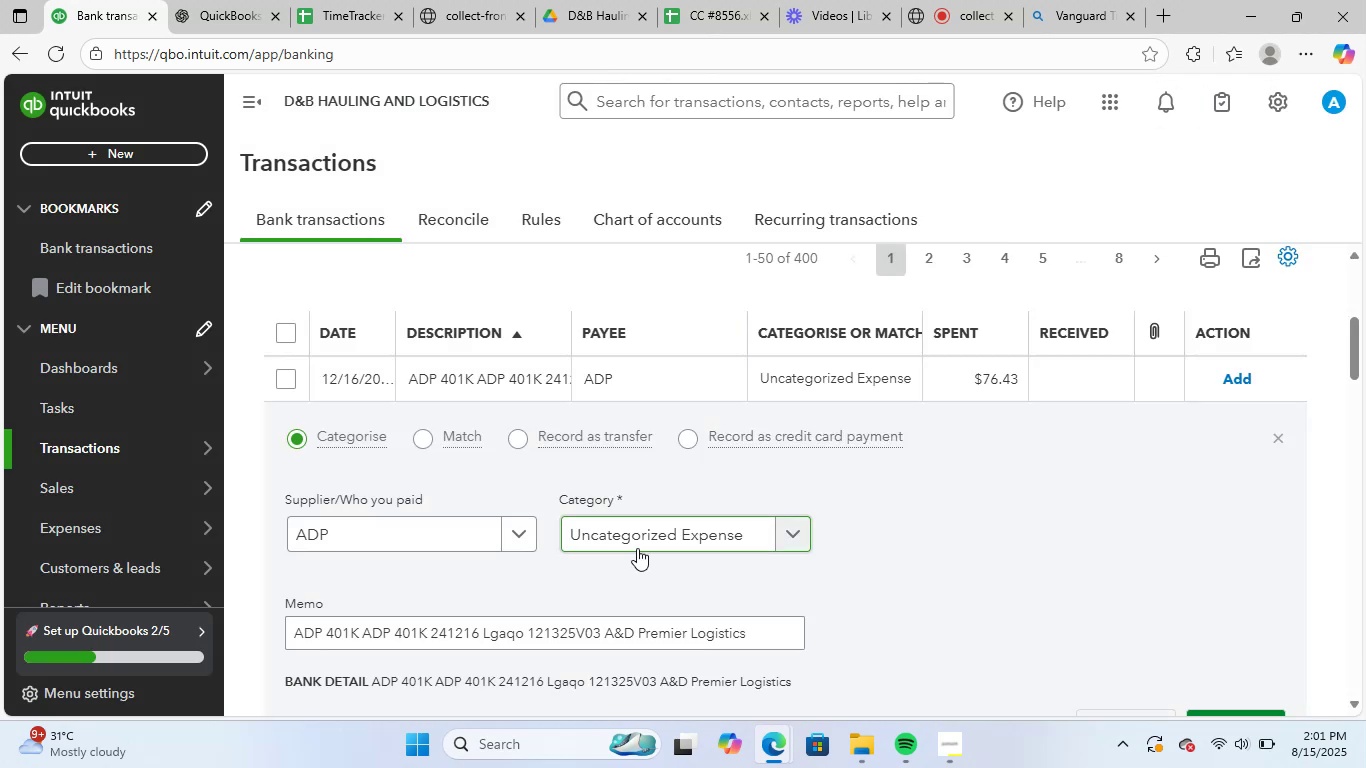 
left_click([650, 536])
 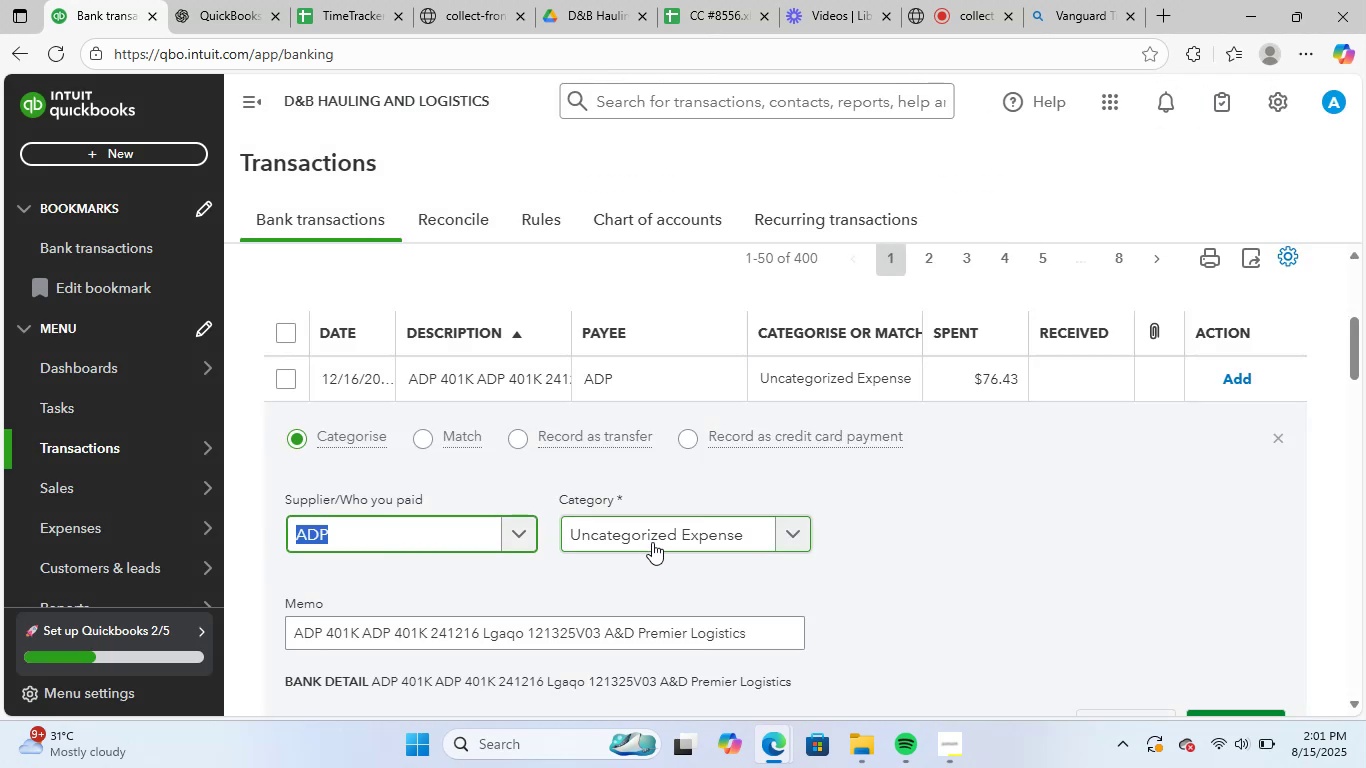 
left_click([652, 542])
 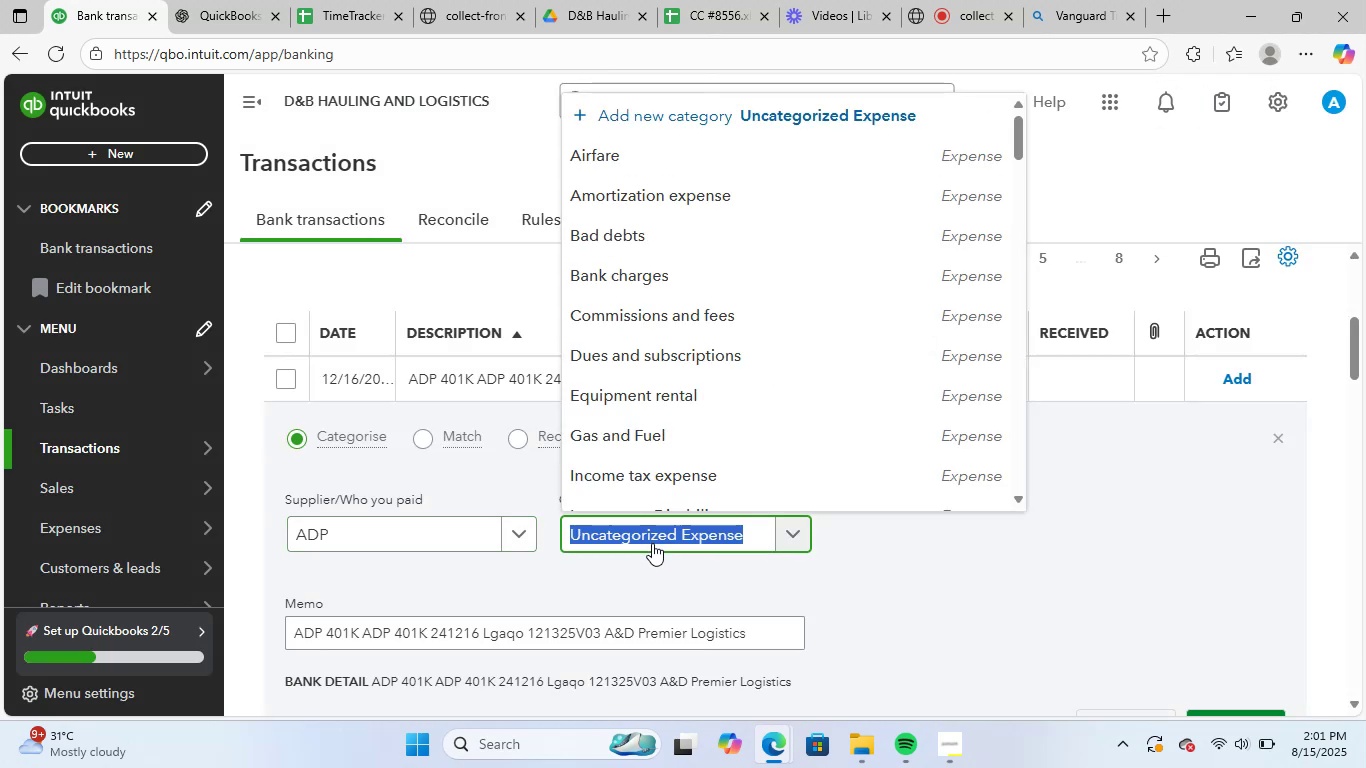 
type(payro)
 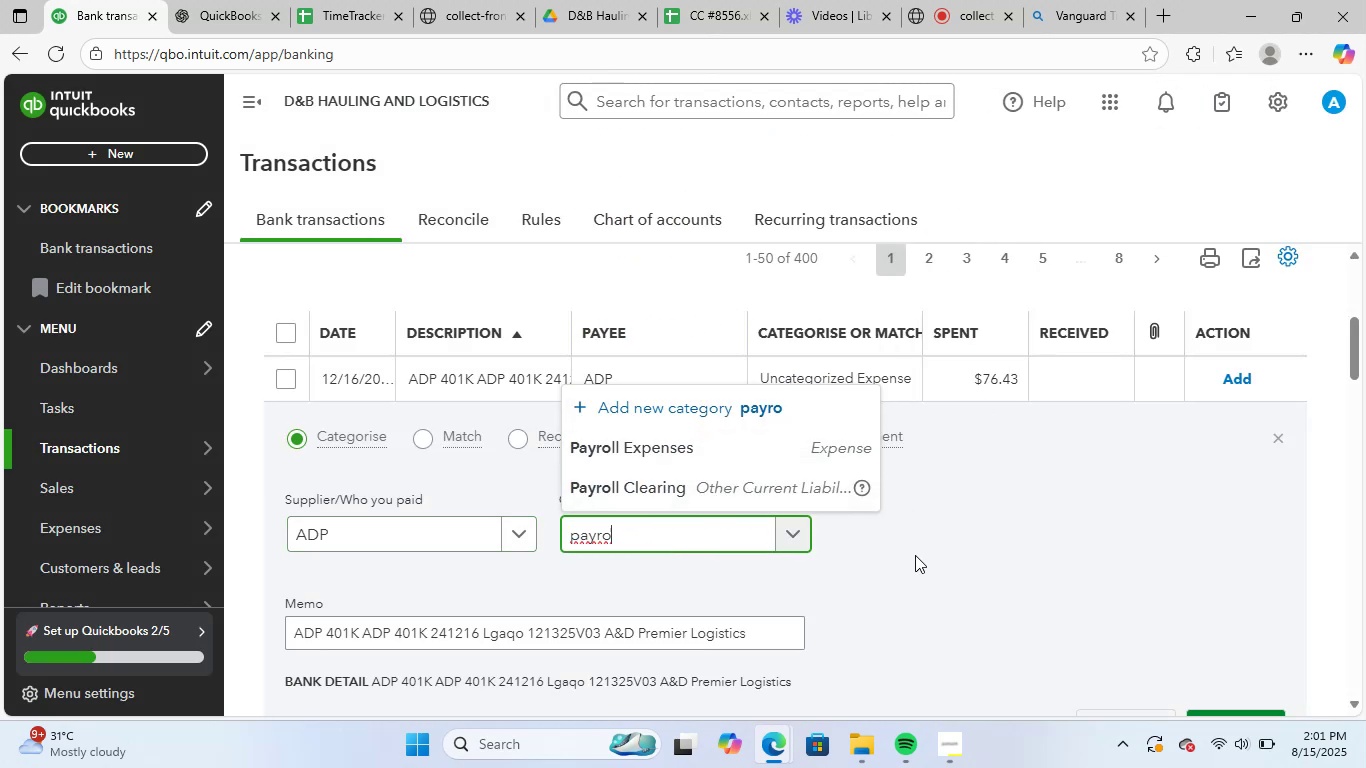 
wait(5.81)
 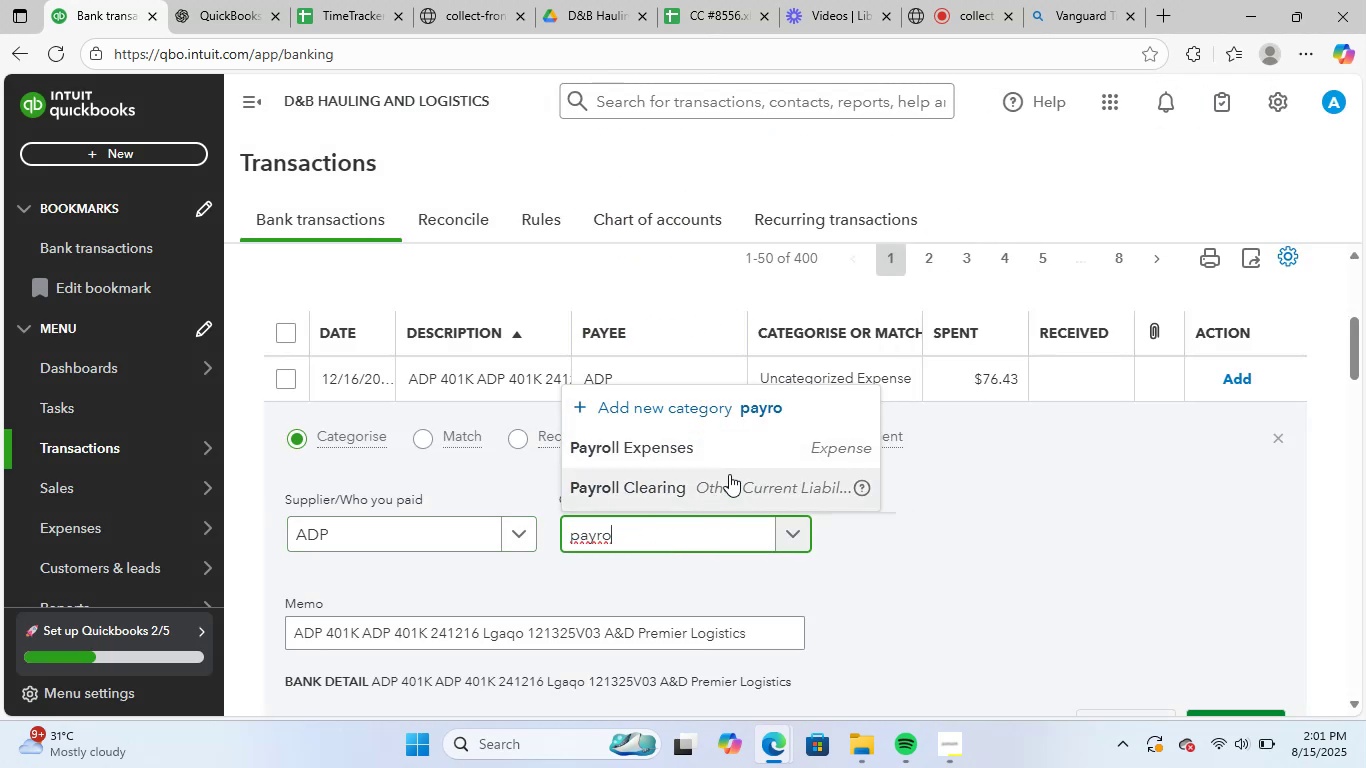 
key(Backspace)
key(Backspace)
key(Backspace)
key(Backspace)
key(Backspace)
type(liabi)
key(Backspace)
key(Backspace)
key(Backspace)
key(Backspace)
key(Backspace)
type(payr)
 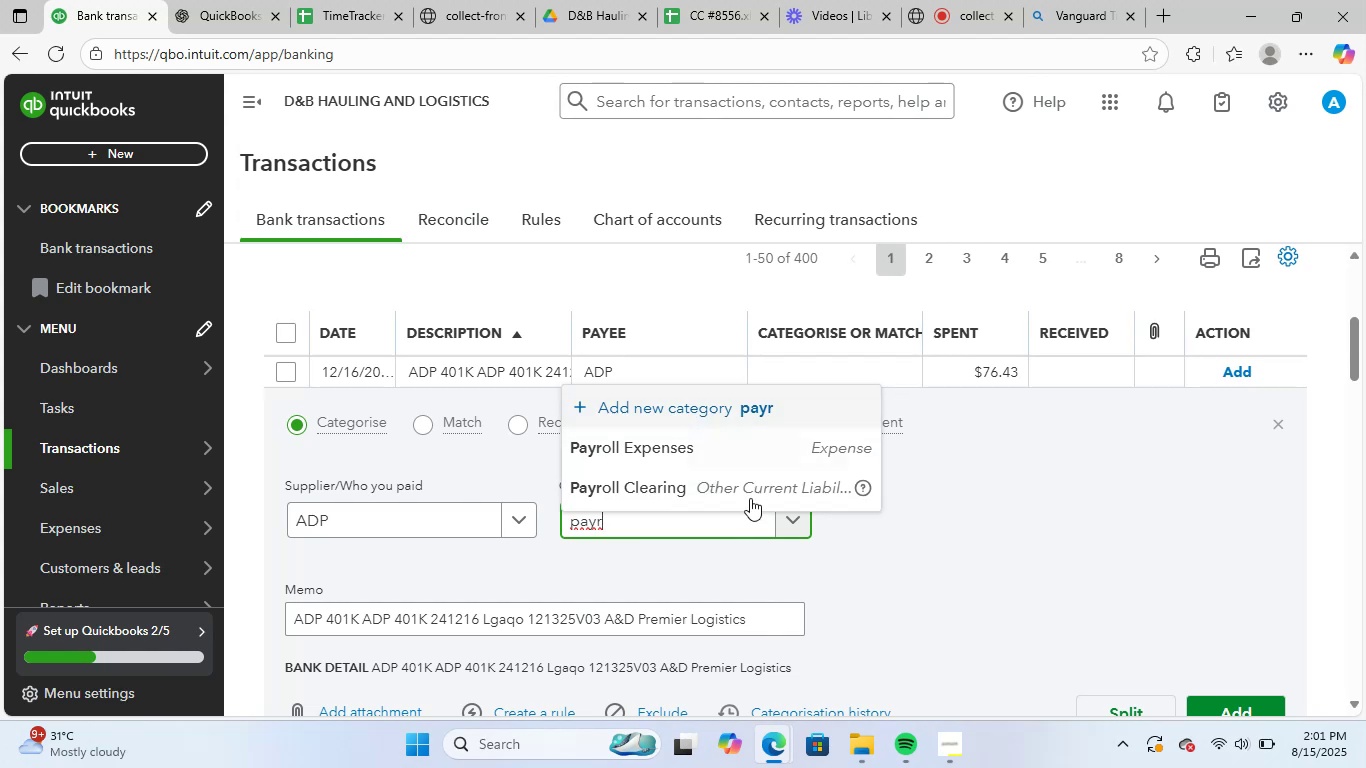 
key(Backspace)
 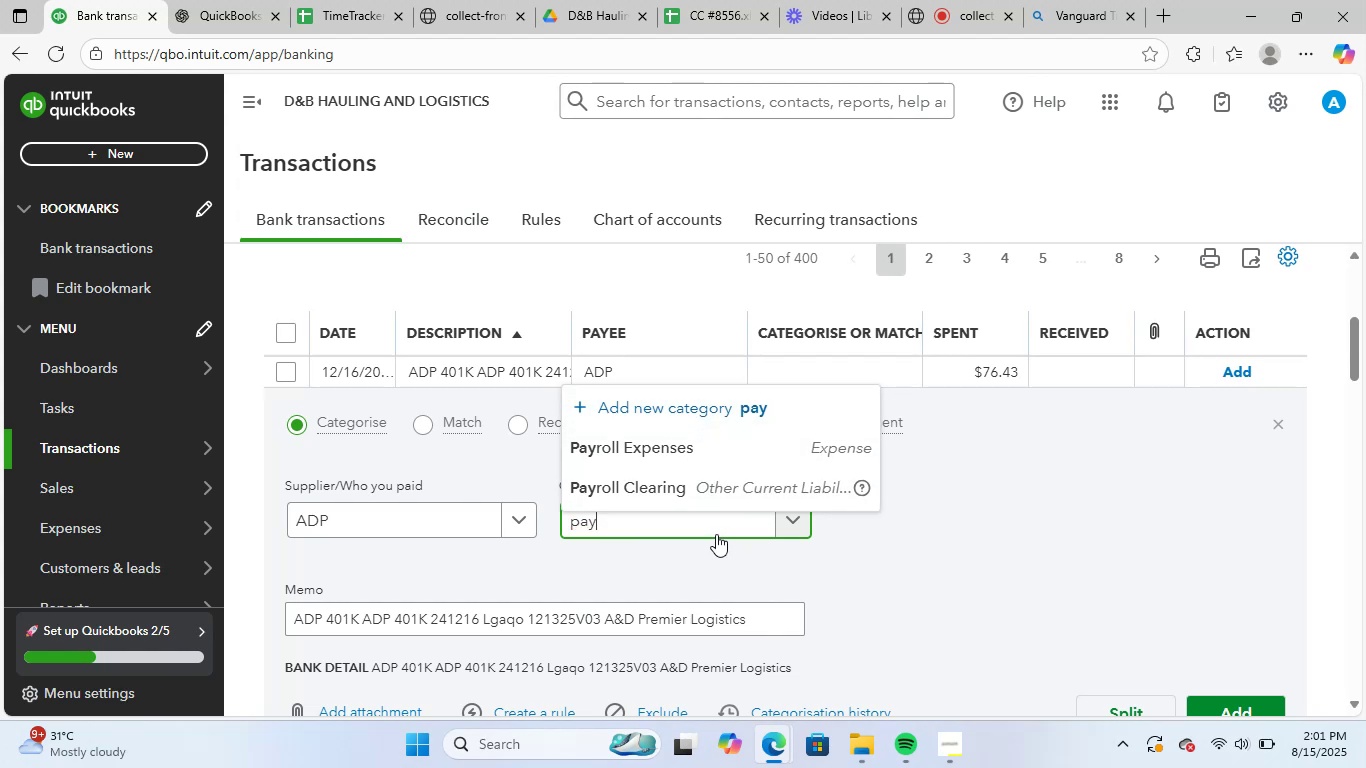 
key(Backspace)
 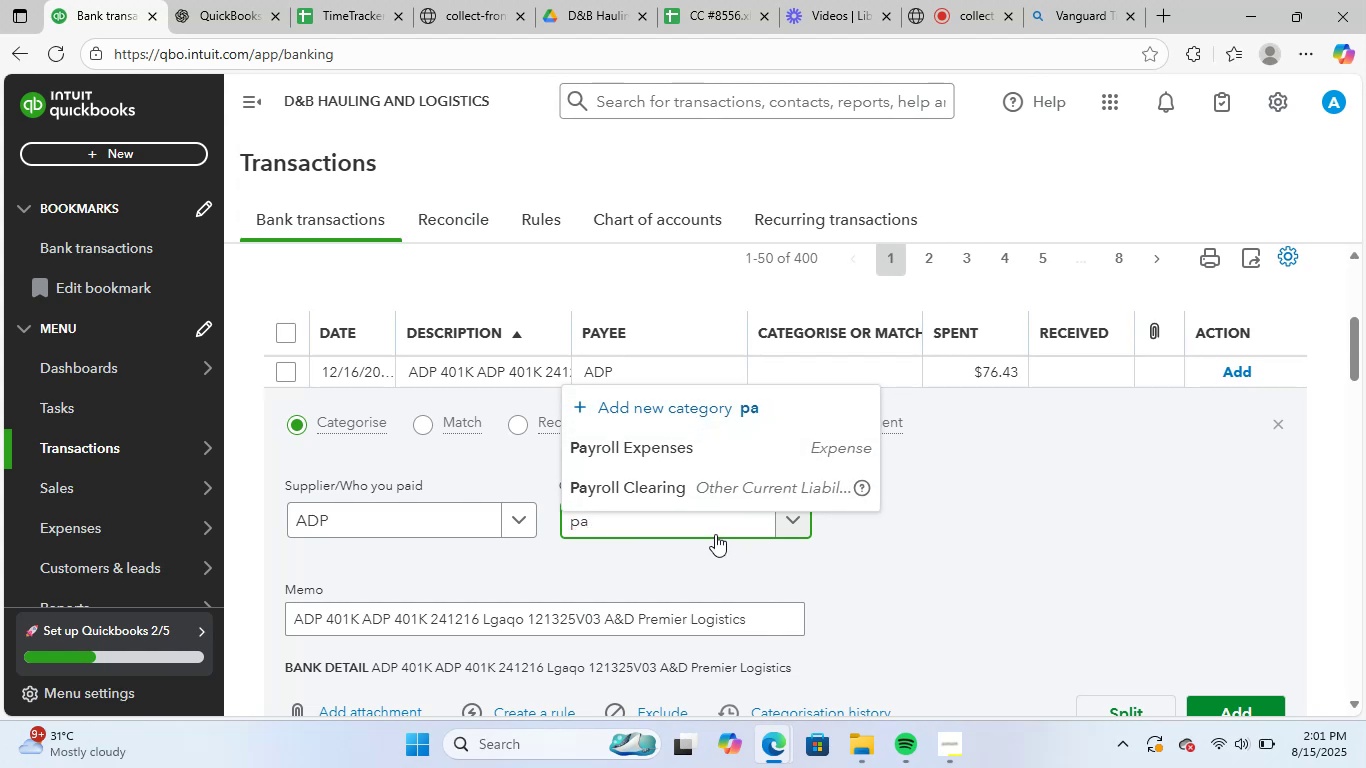 
key(Backspace)
 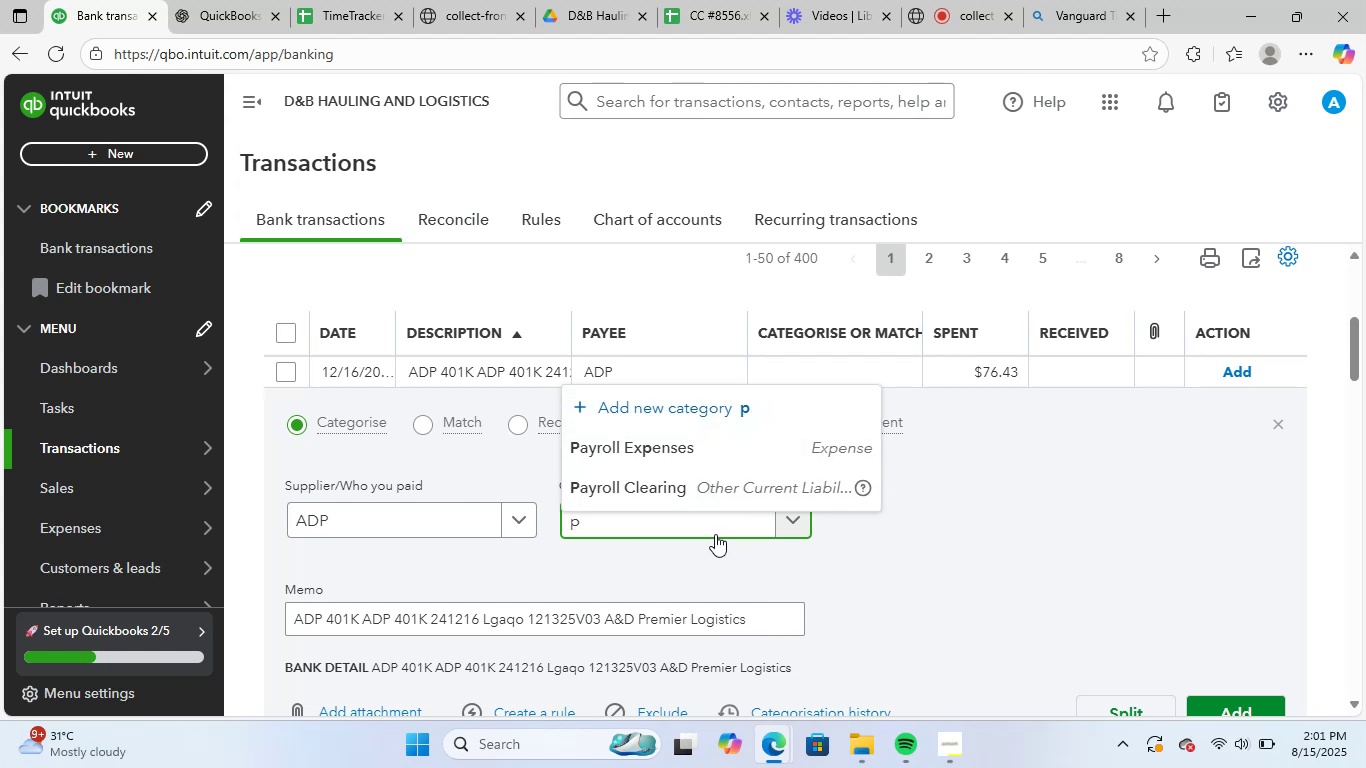 
key(Backspace)
 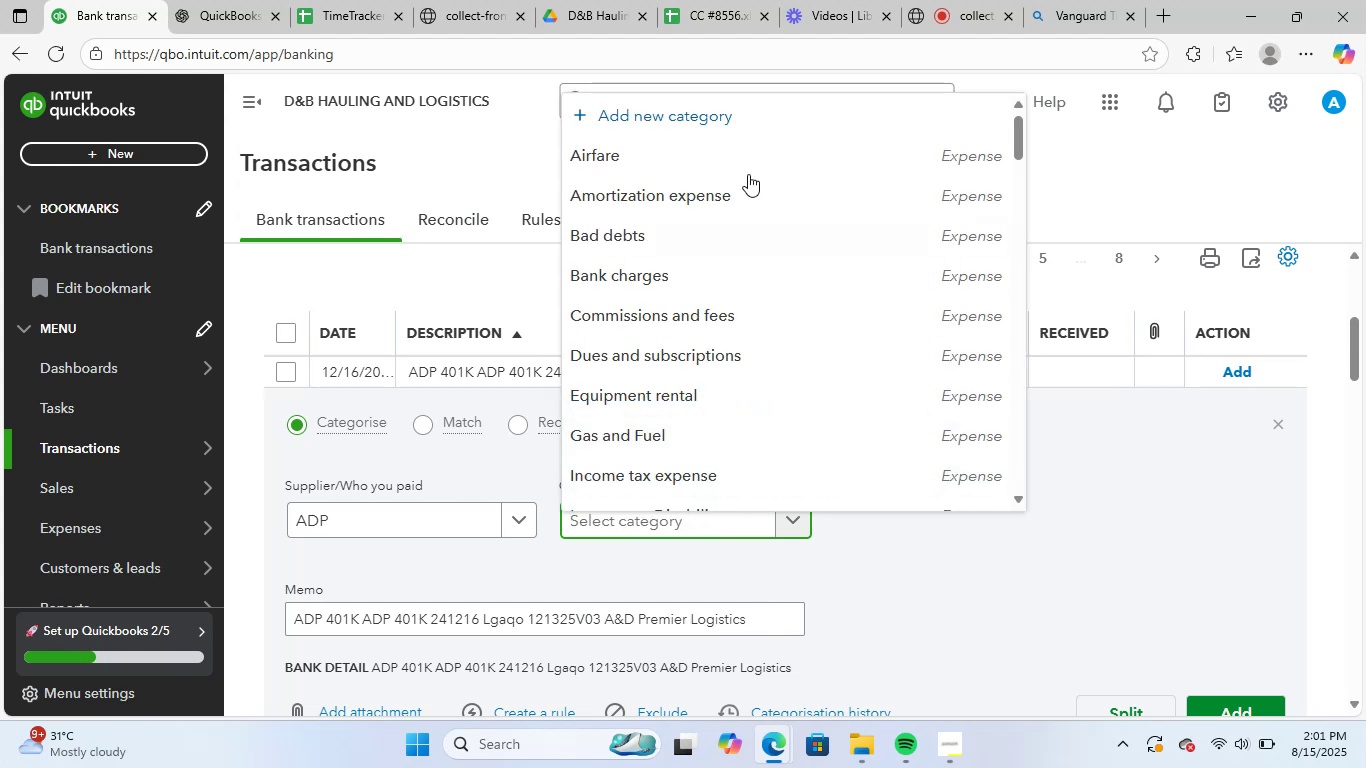 
left_click([770, 102])
 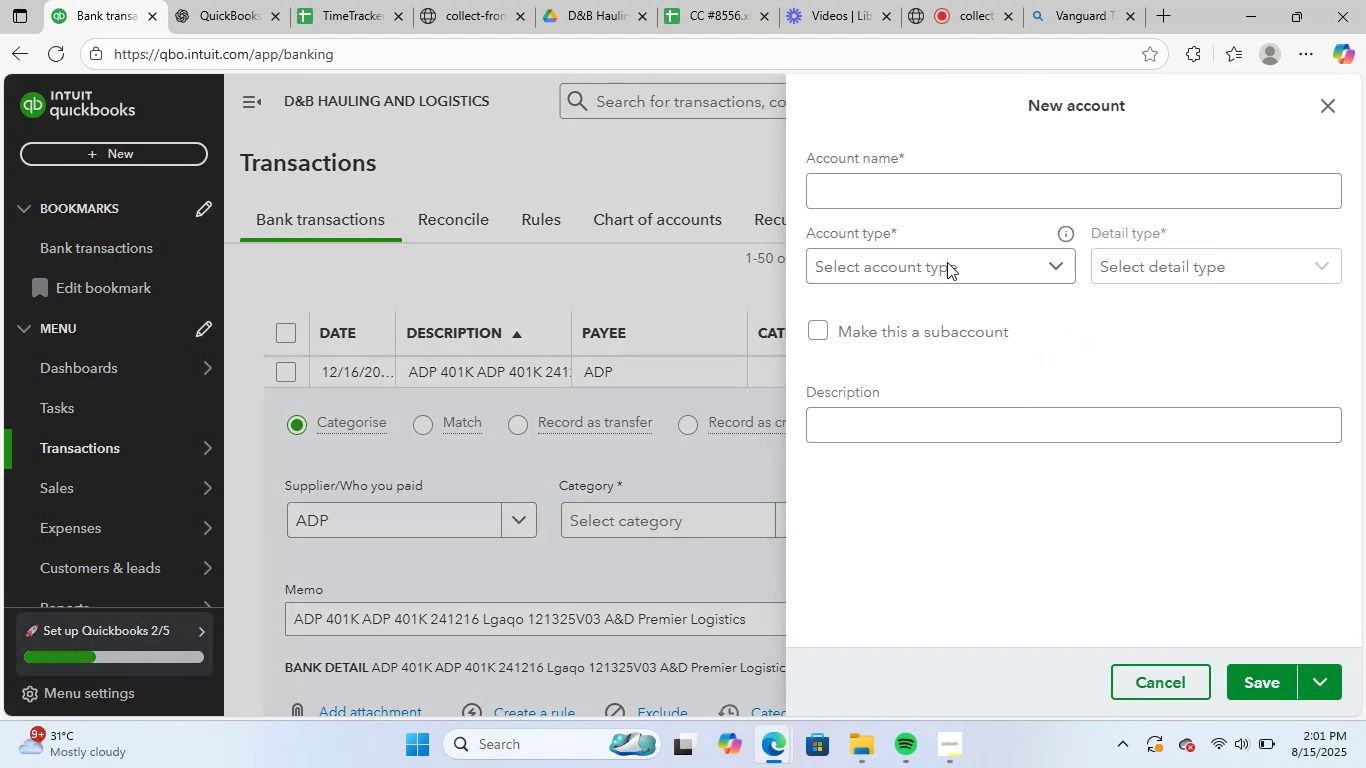 
left_click([984, 194])
 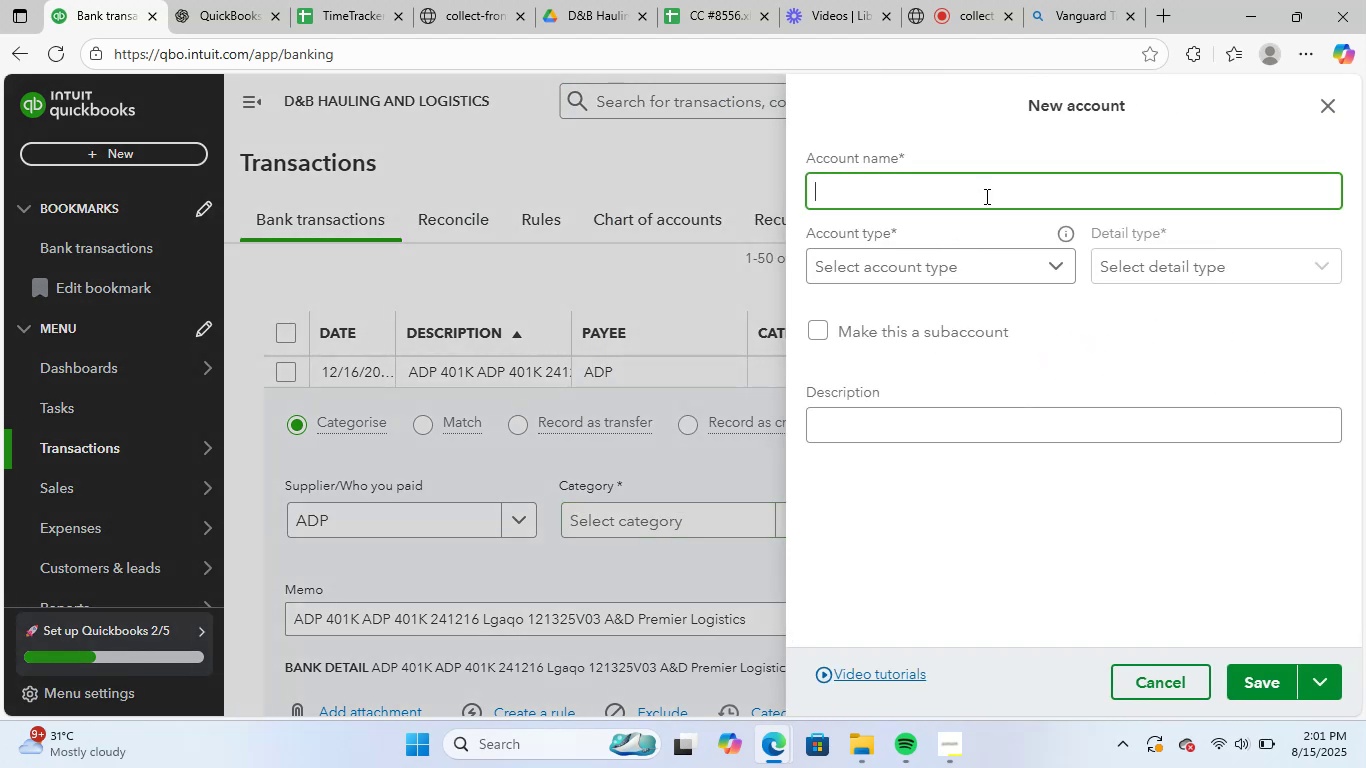 
type(Payroll Liability)
 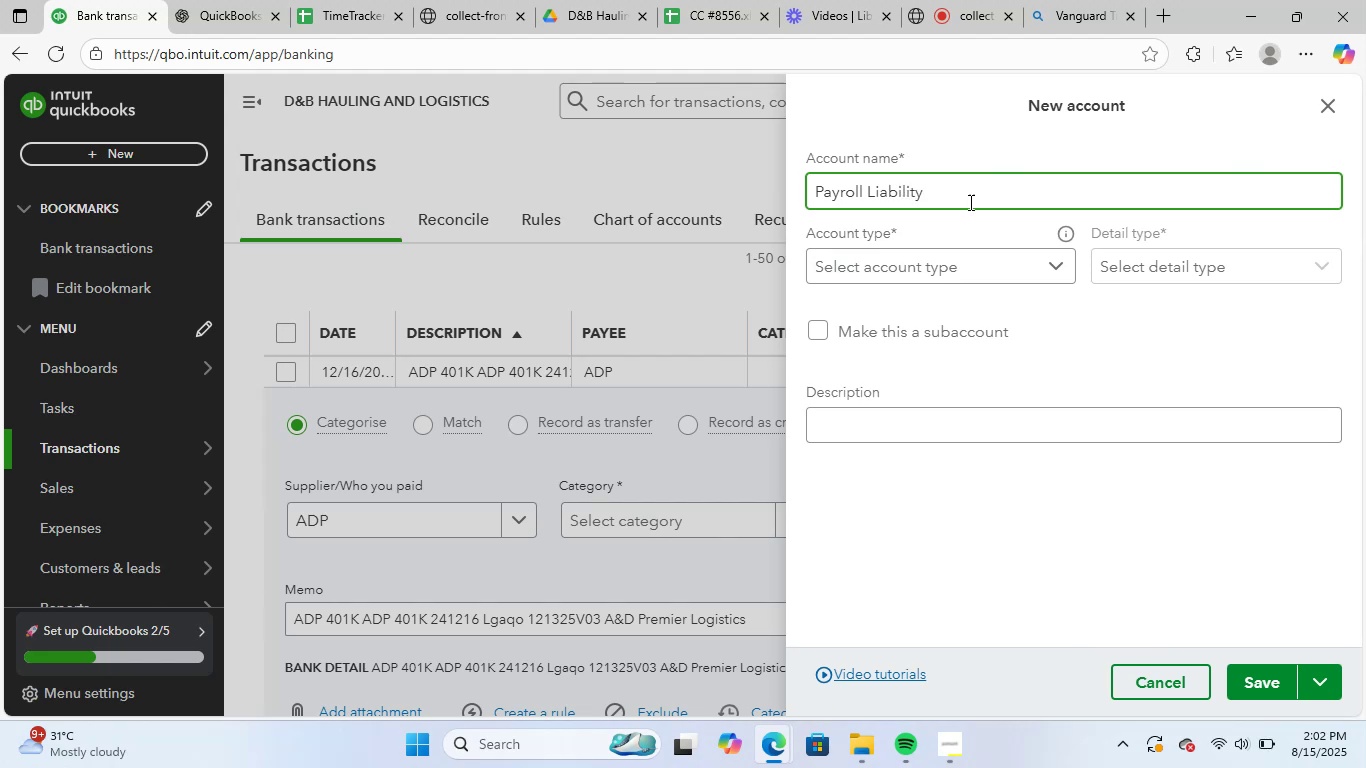 
left_click([982, 259])
 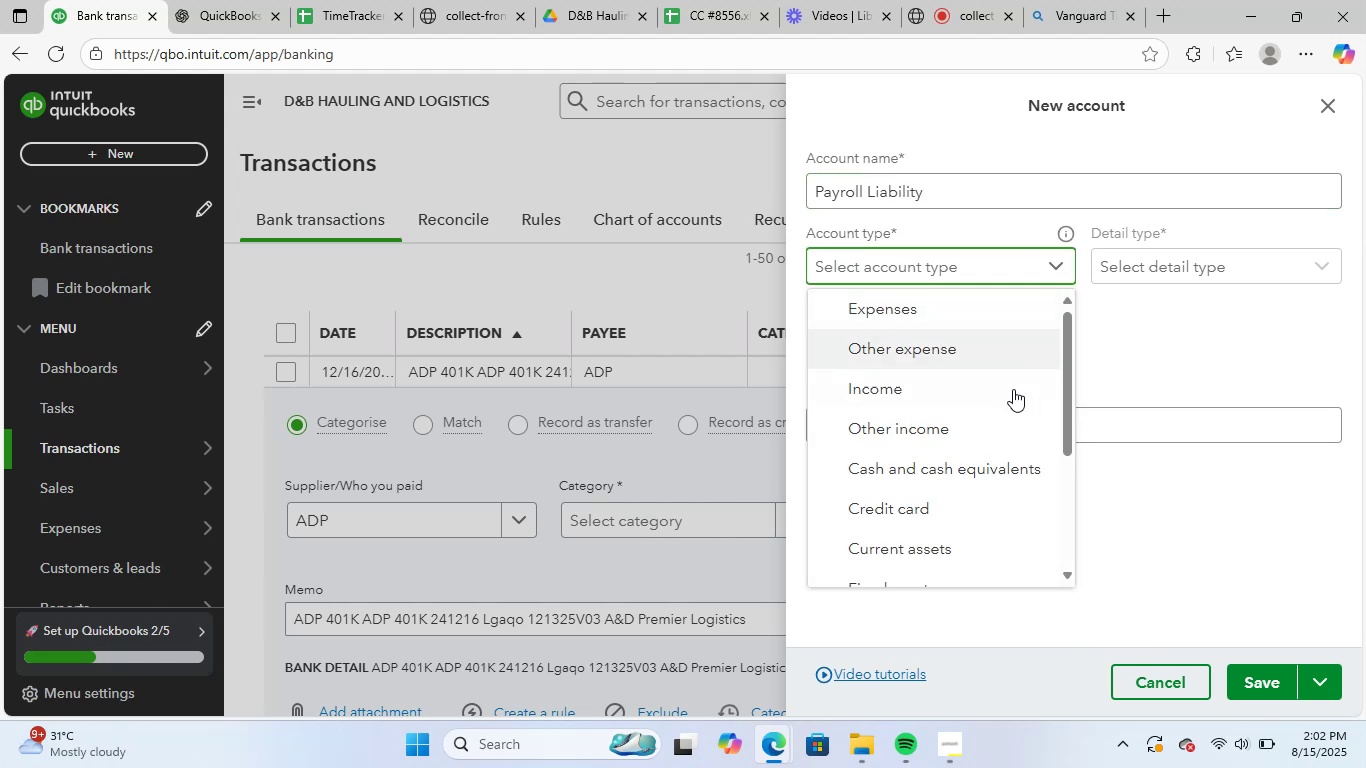 
scroll: coordinate [966, 528], scroll_direction: down, amount: 7.0
 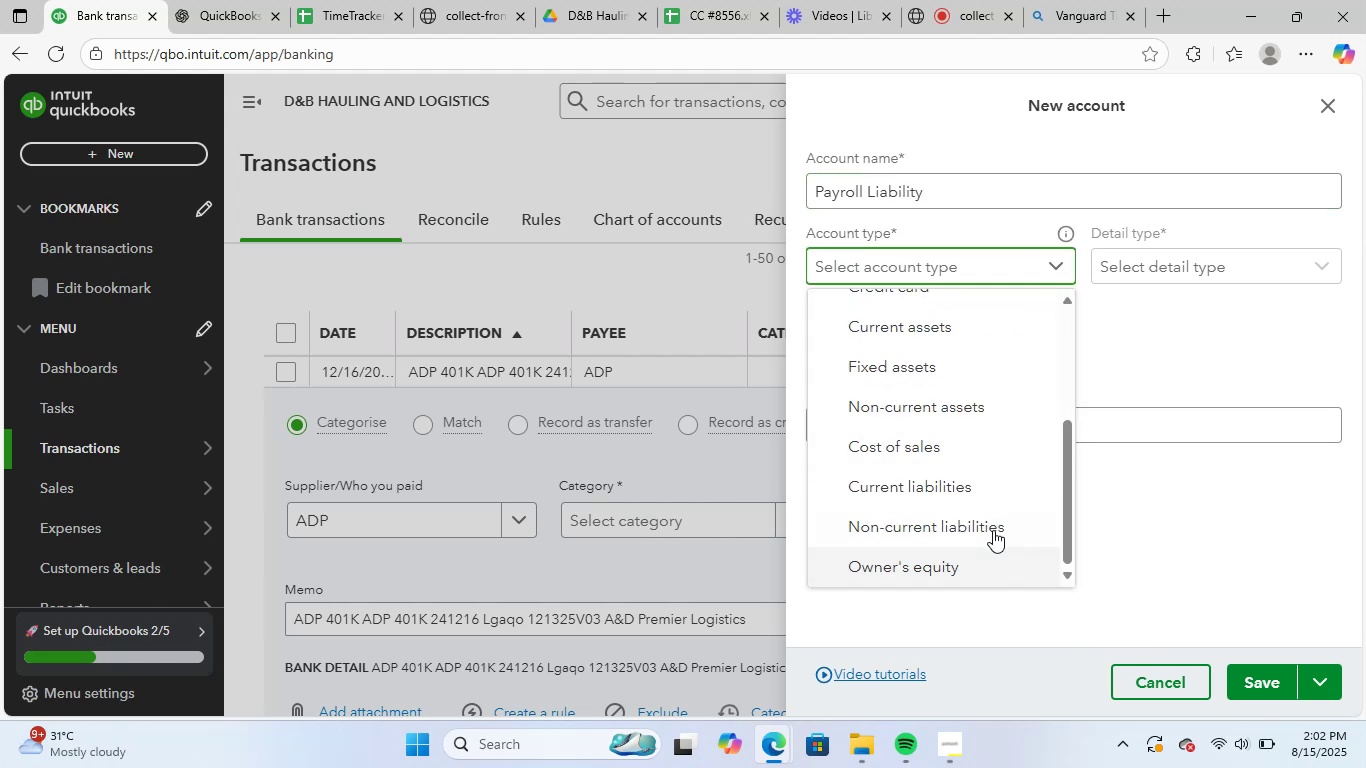 
scroll: coordinate [989, 534], scroll_direction: up, amount: 4.0
 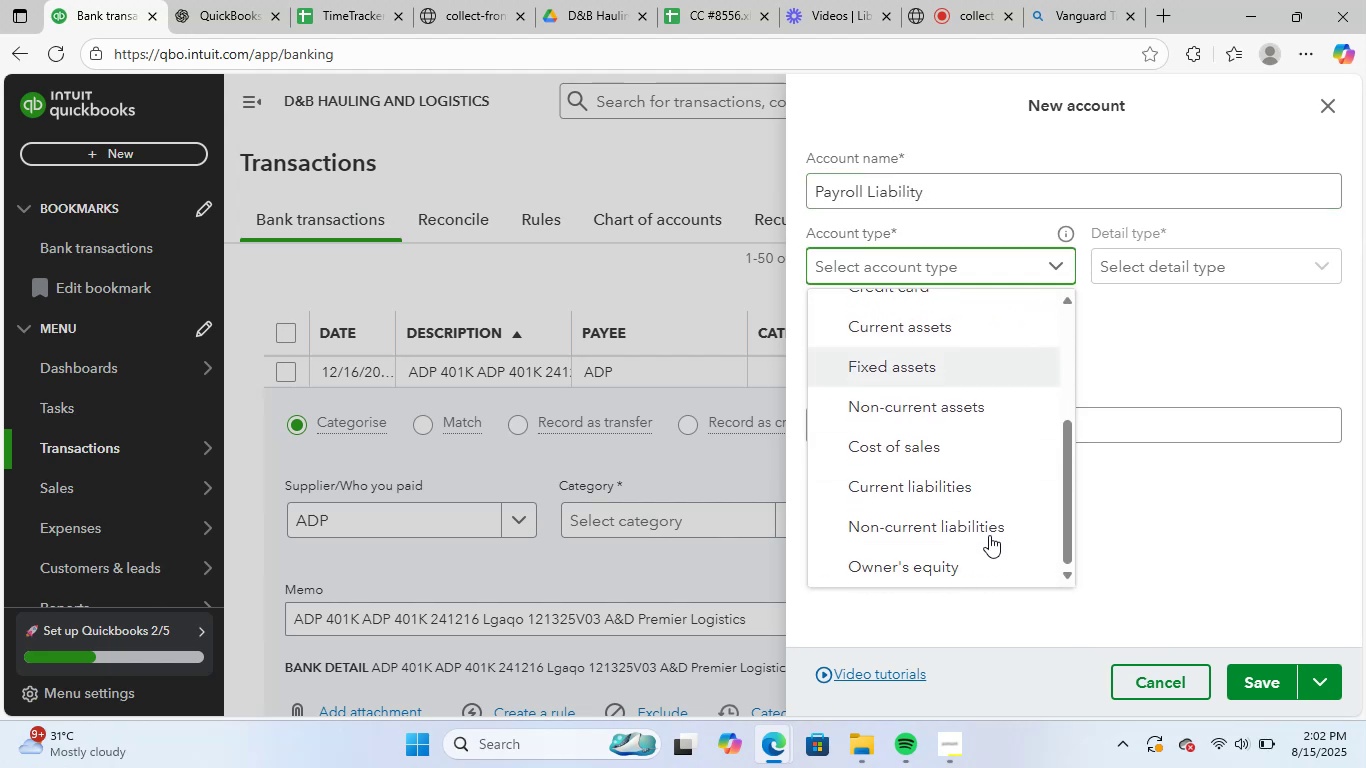 
scroll: coordinate [988, 538], scroll_direction: down, amount: 3.0
 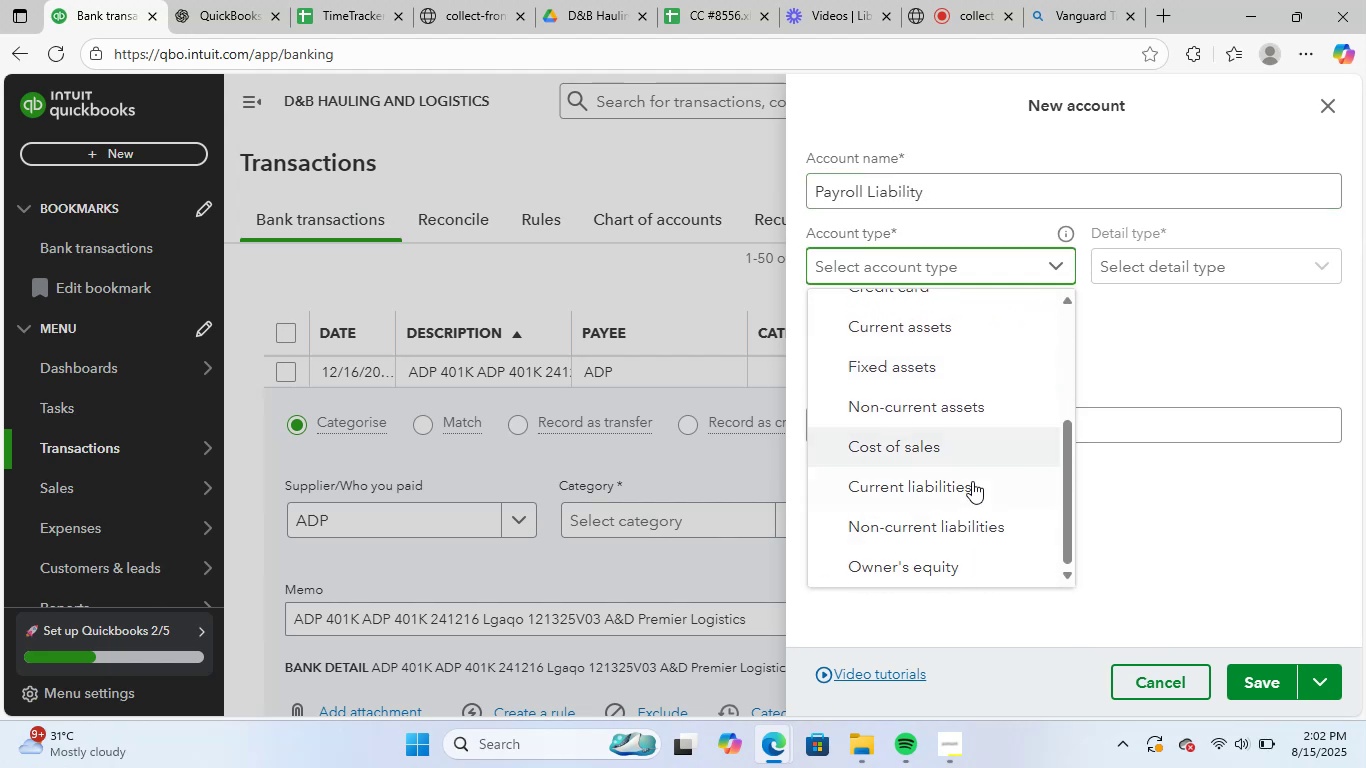 
left_click([972, 485])
 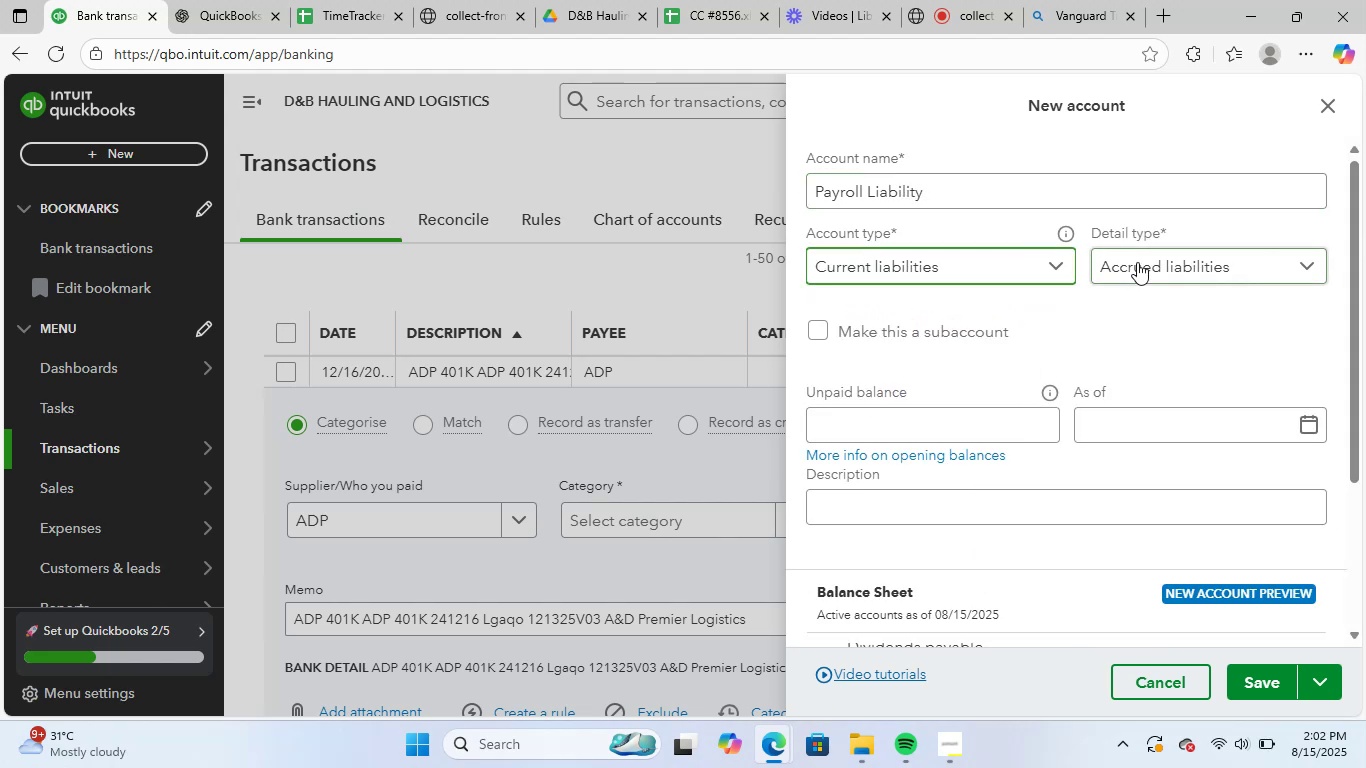 
left_click([1143, 258])
 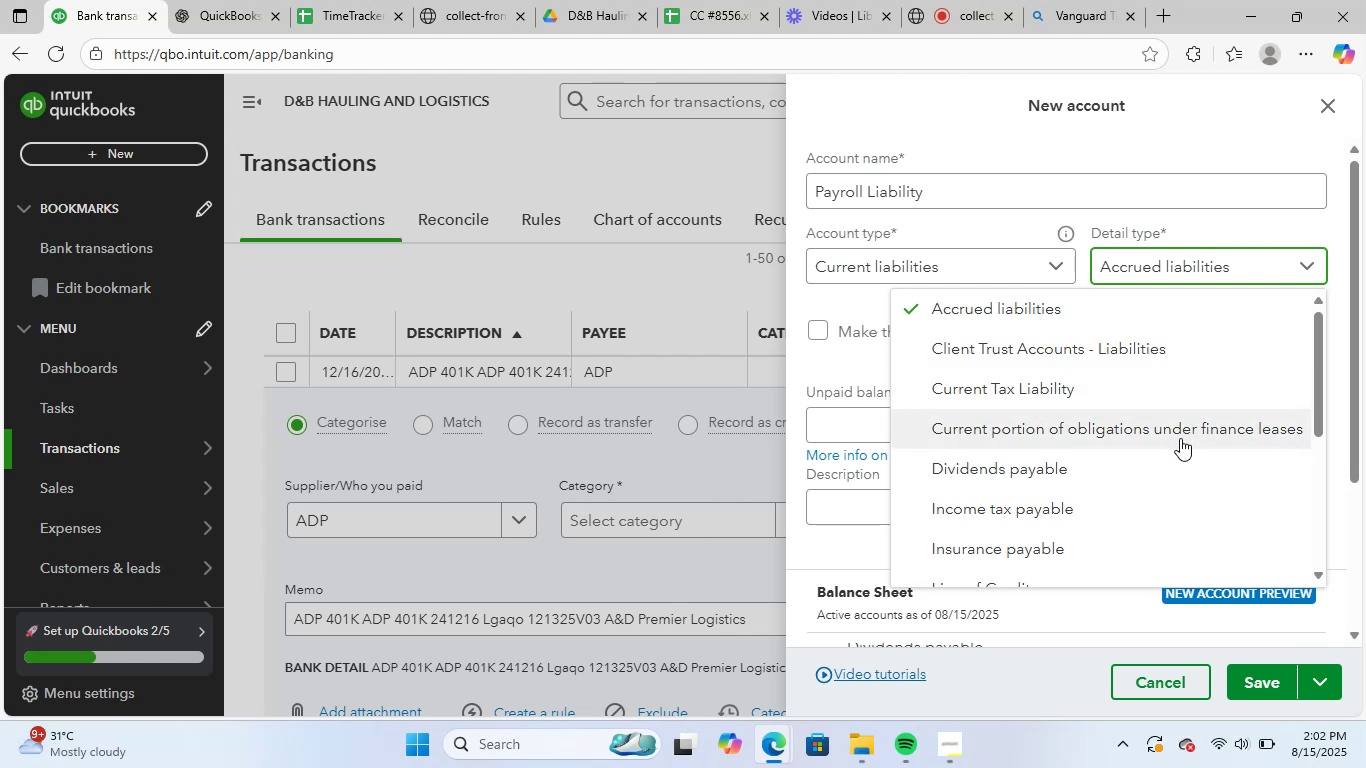 
scroll: coordinate [1177, 457], scroll_direction: down, amount: 3.0
 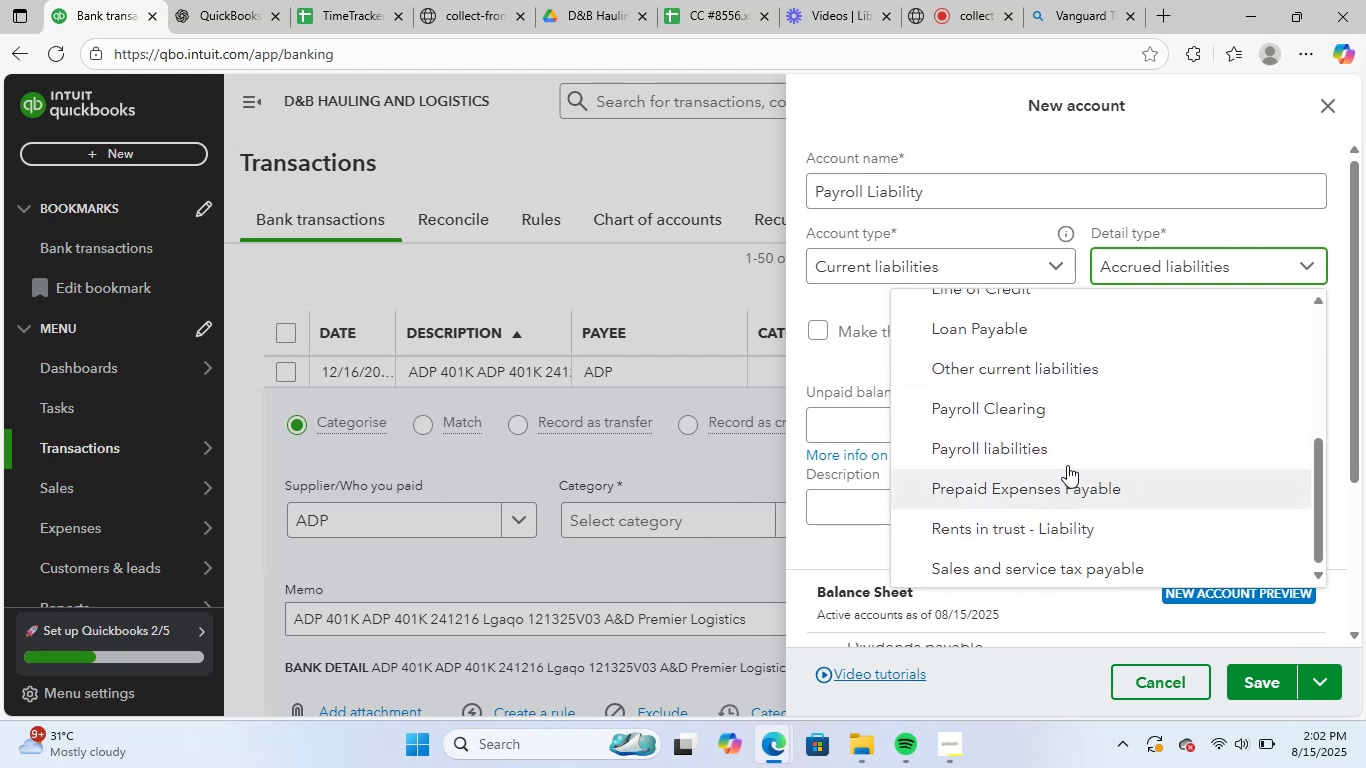 
left_click([1065, 452])
 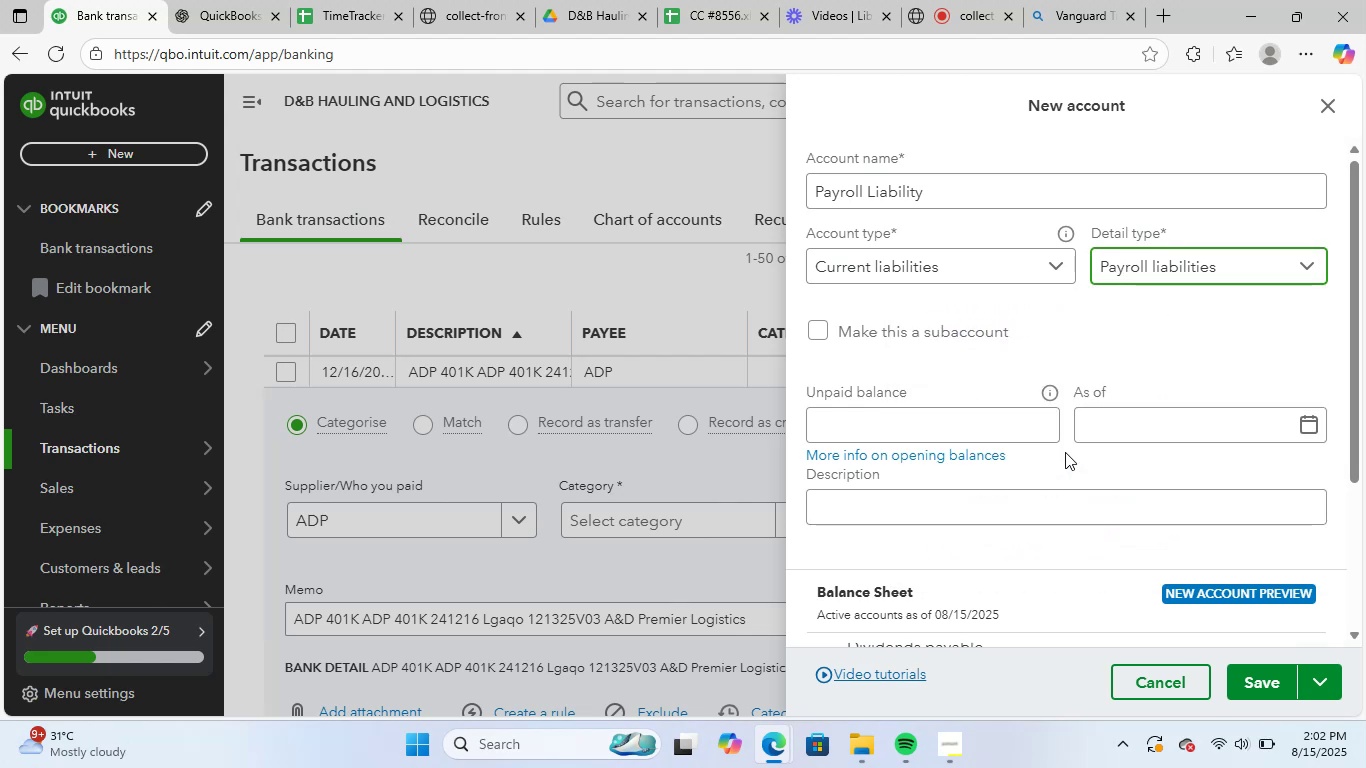 
scroll: coordinate [1139, 487], scroll_direction: down, amount: 6.0
 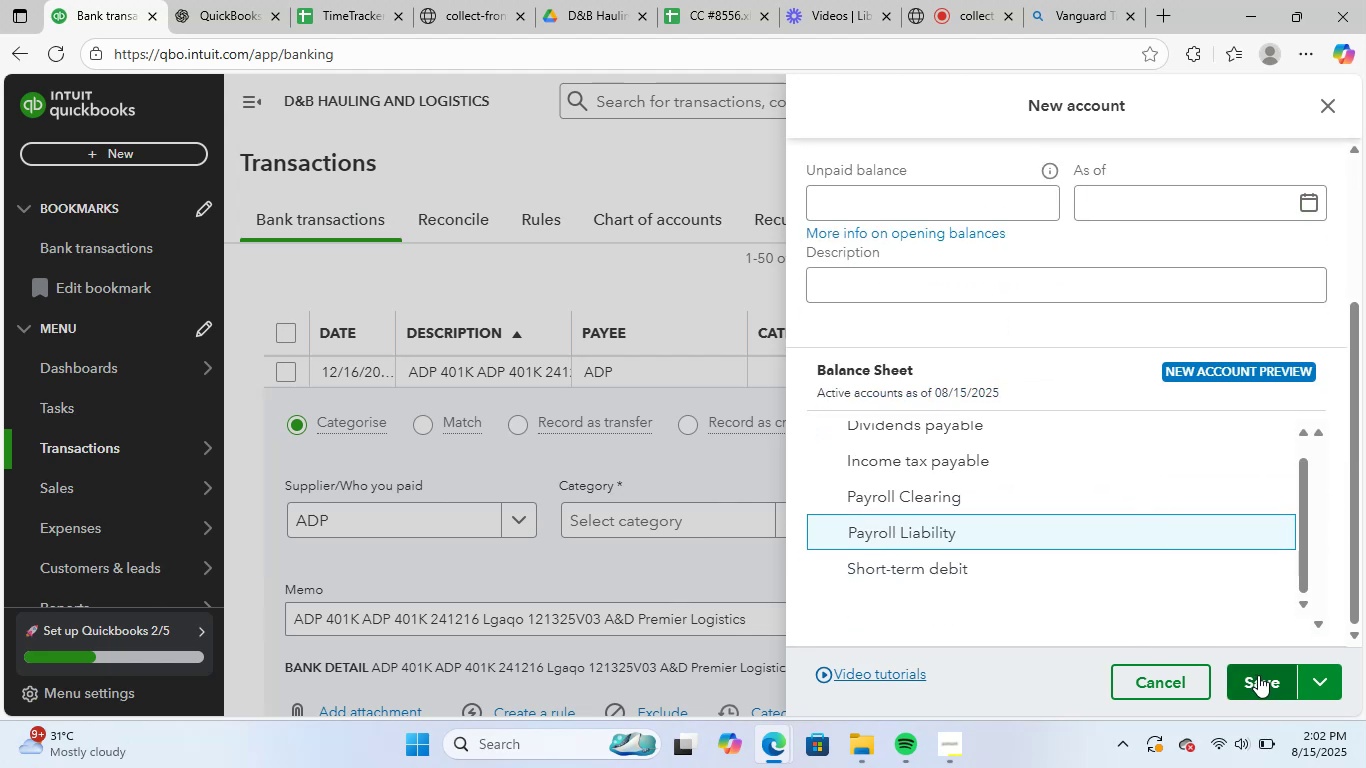 
mouse_move([840, 405])
 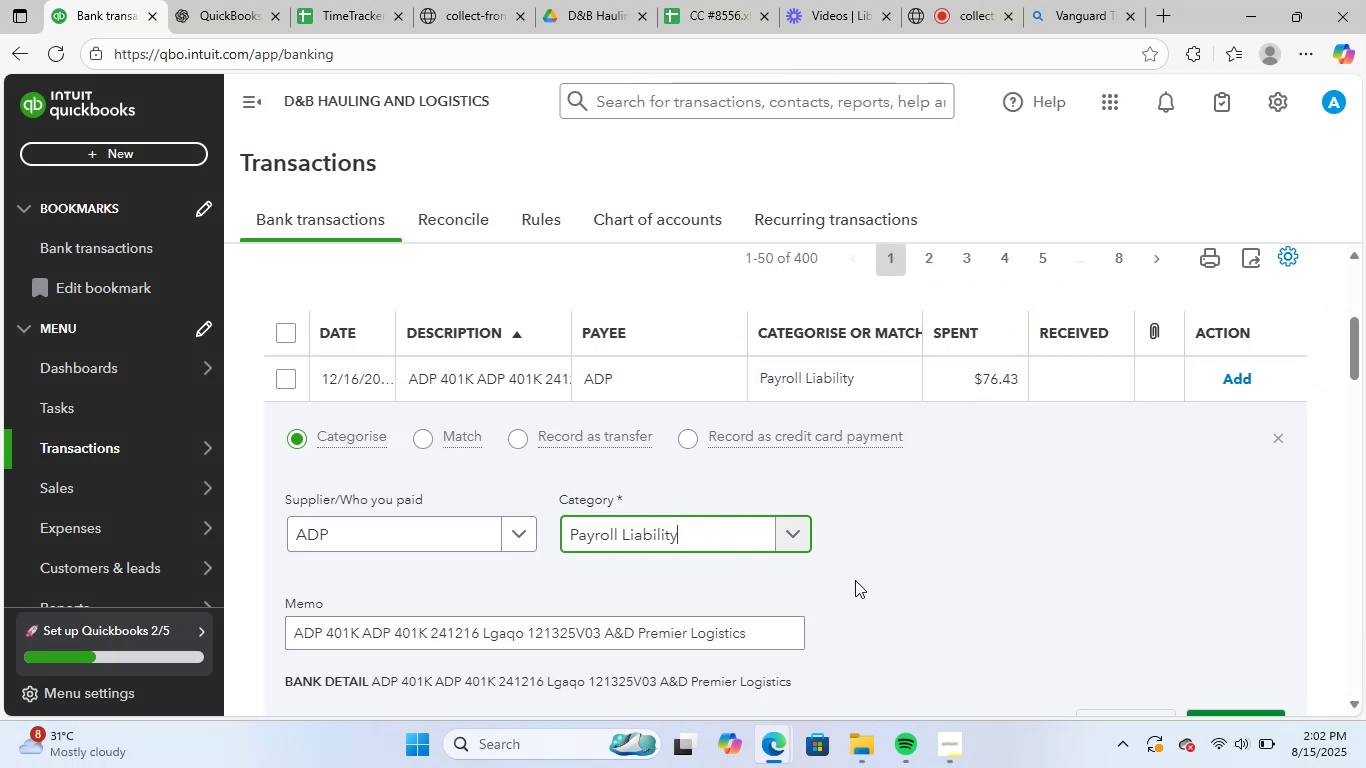 
scroll: coordinate [1068, 552], scroll_direction: down, amount: 1.0
 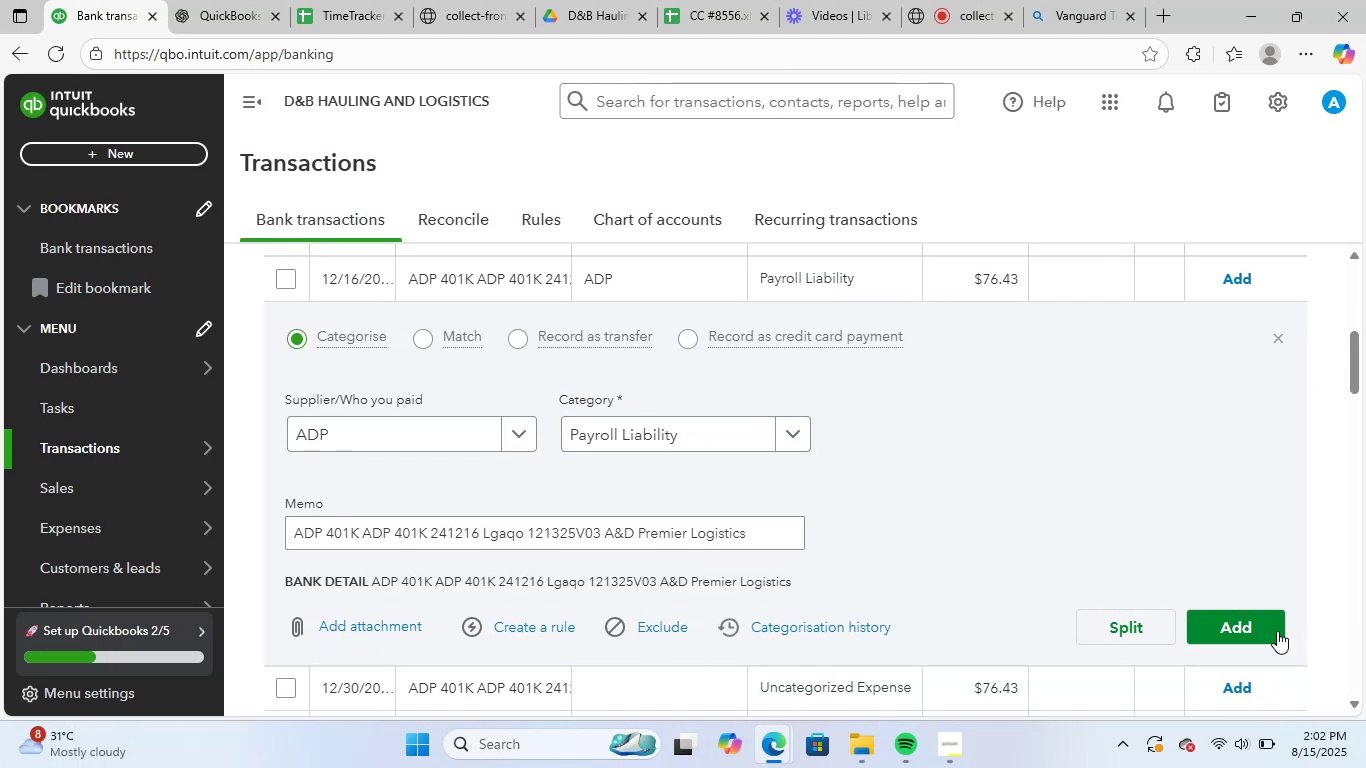 
left_click([1243, 619])
 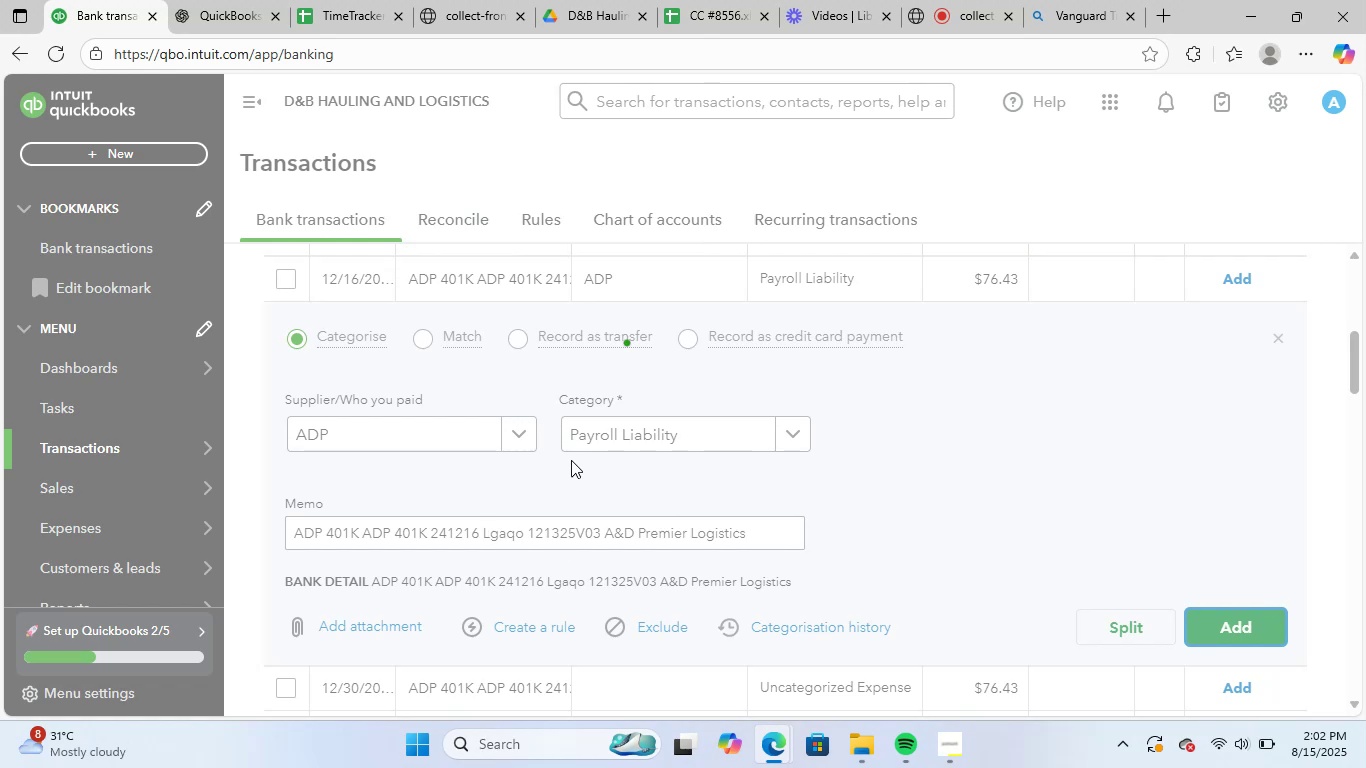 
scroll: coordinate [871, 524], scroll_direction: up, amount: 2.0
 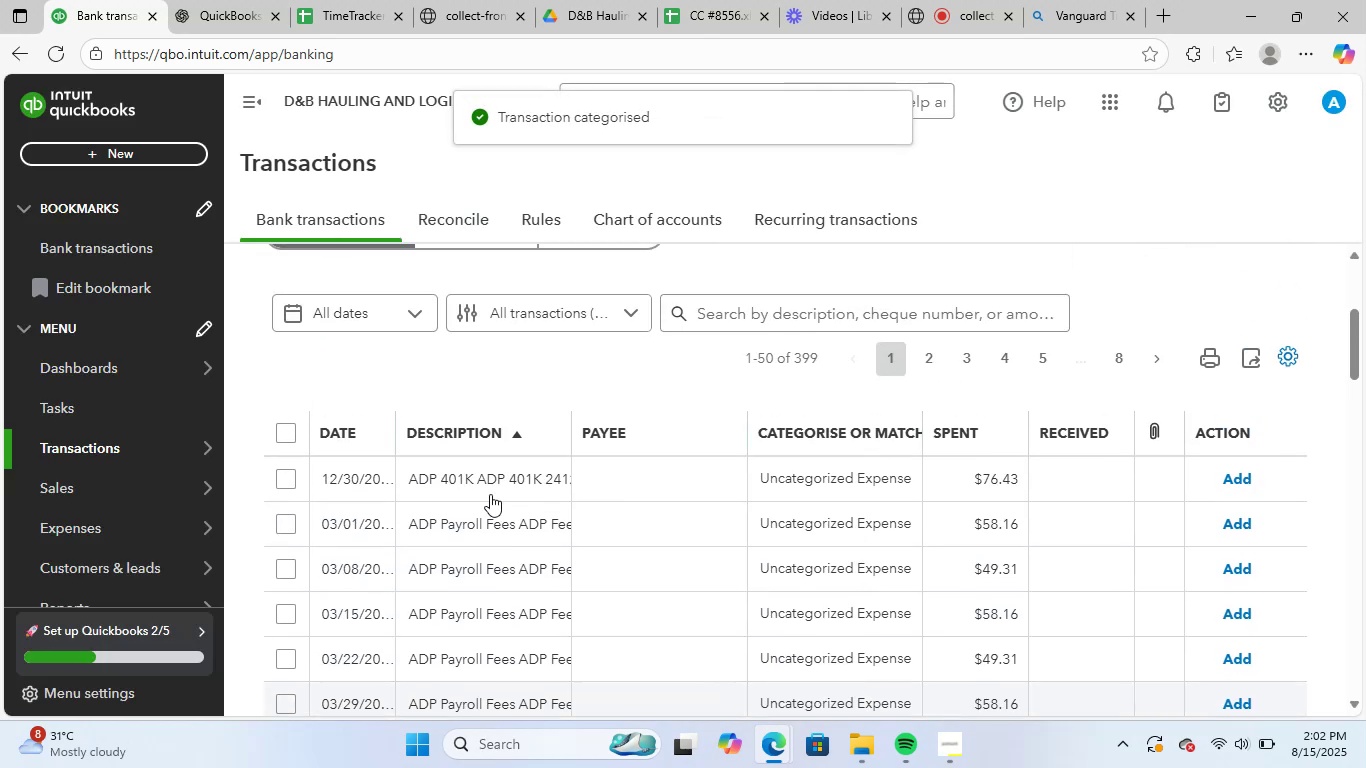 
left_click([493, 492])
 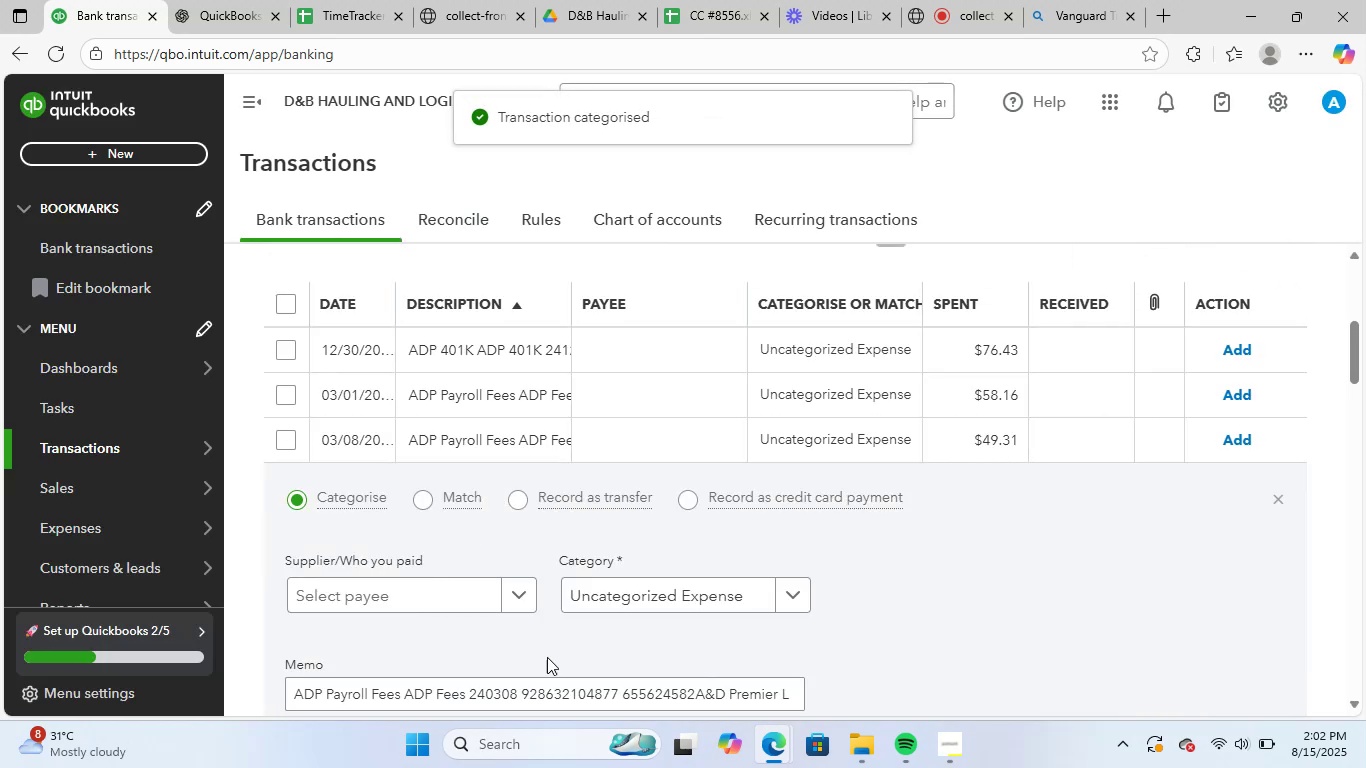 
scroll: coordinate [588, 626], scroll_direction: down, amount: 1.0
 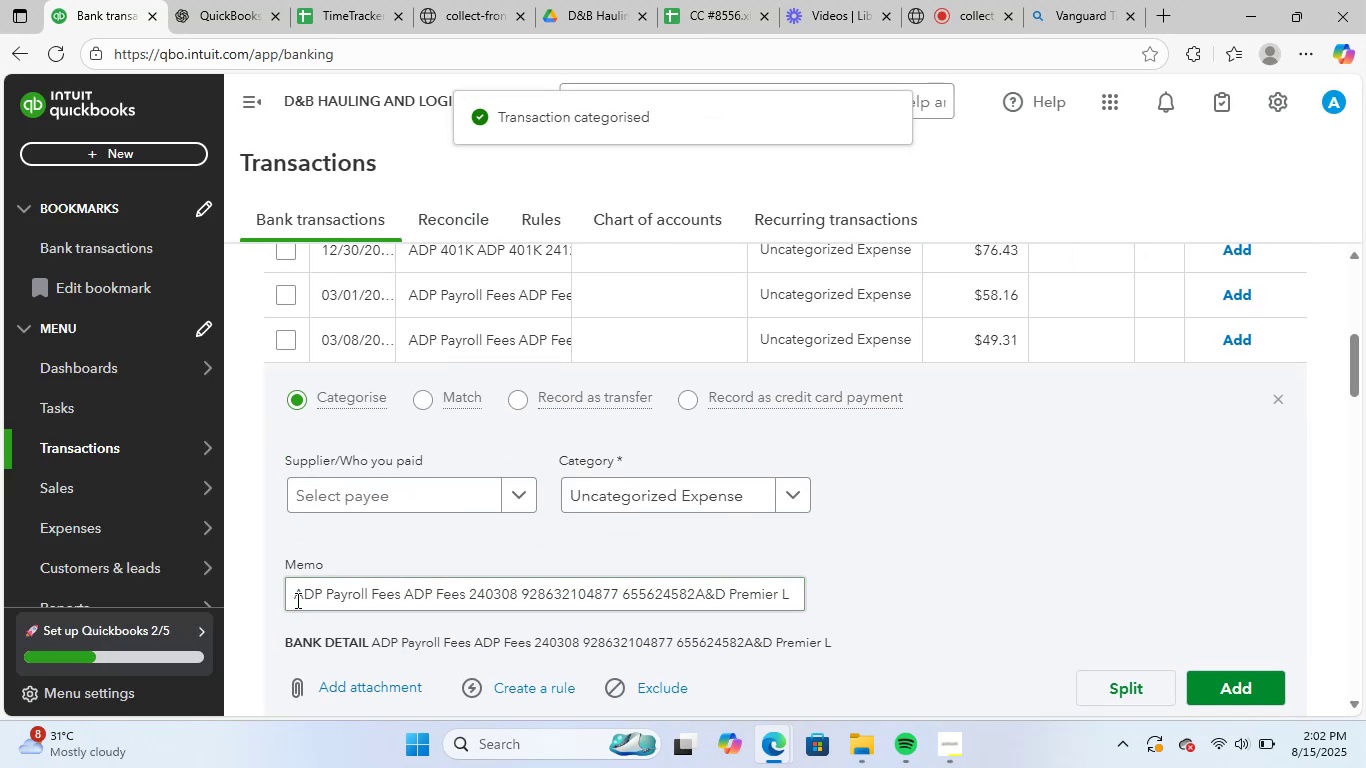 
left_click_drag(start_coordinate=[295, 598], to_coordinate=[1115, 627])
 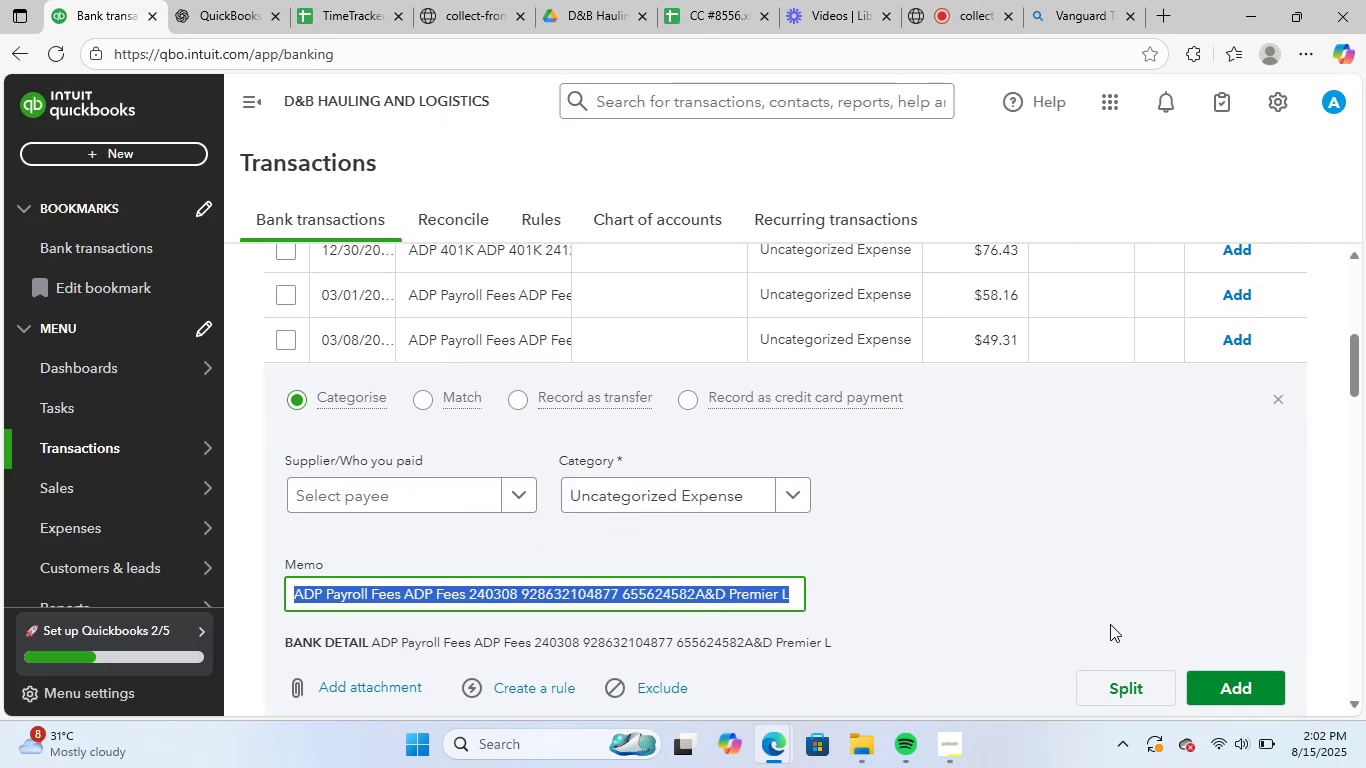 
key(Control+C)
 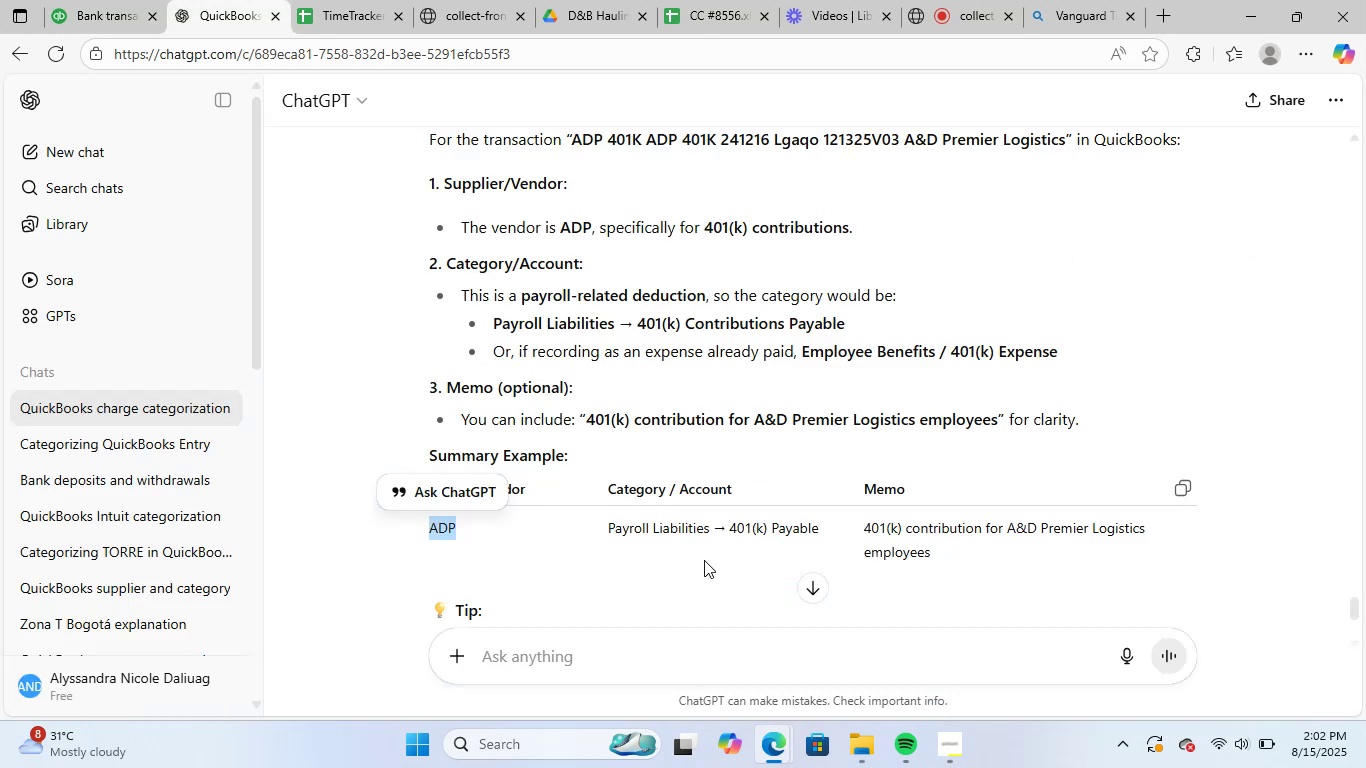 
scroll: coordinate [856, 550], scroll_direction: up, amount: 3.0
 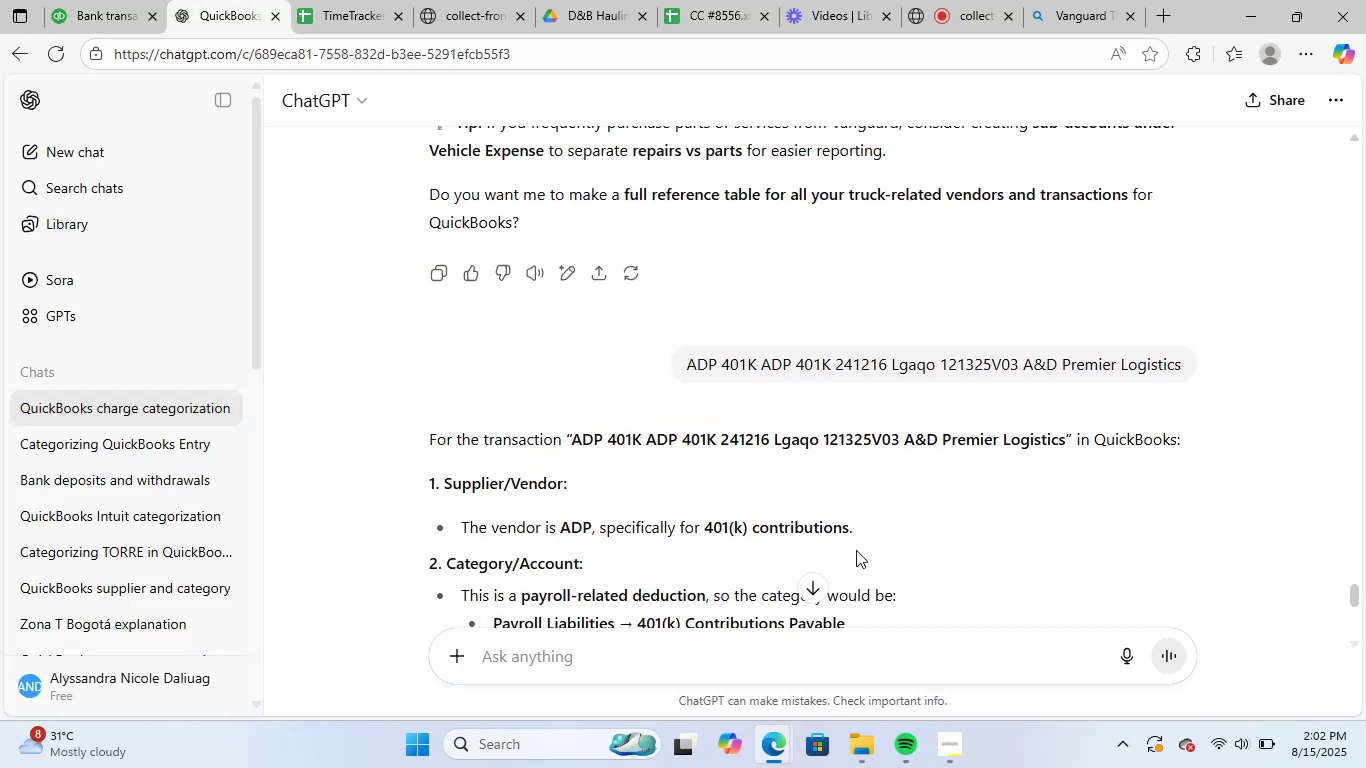 
scroll: coordinate [856, 550], scroll_direction: down, amount: 1.0
 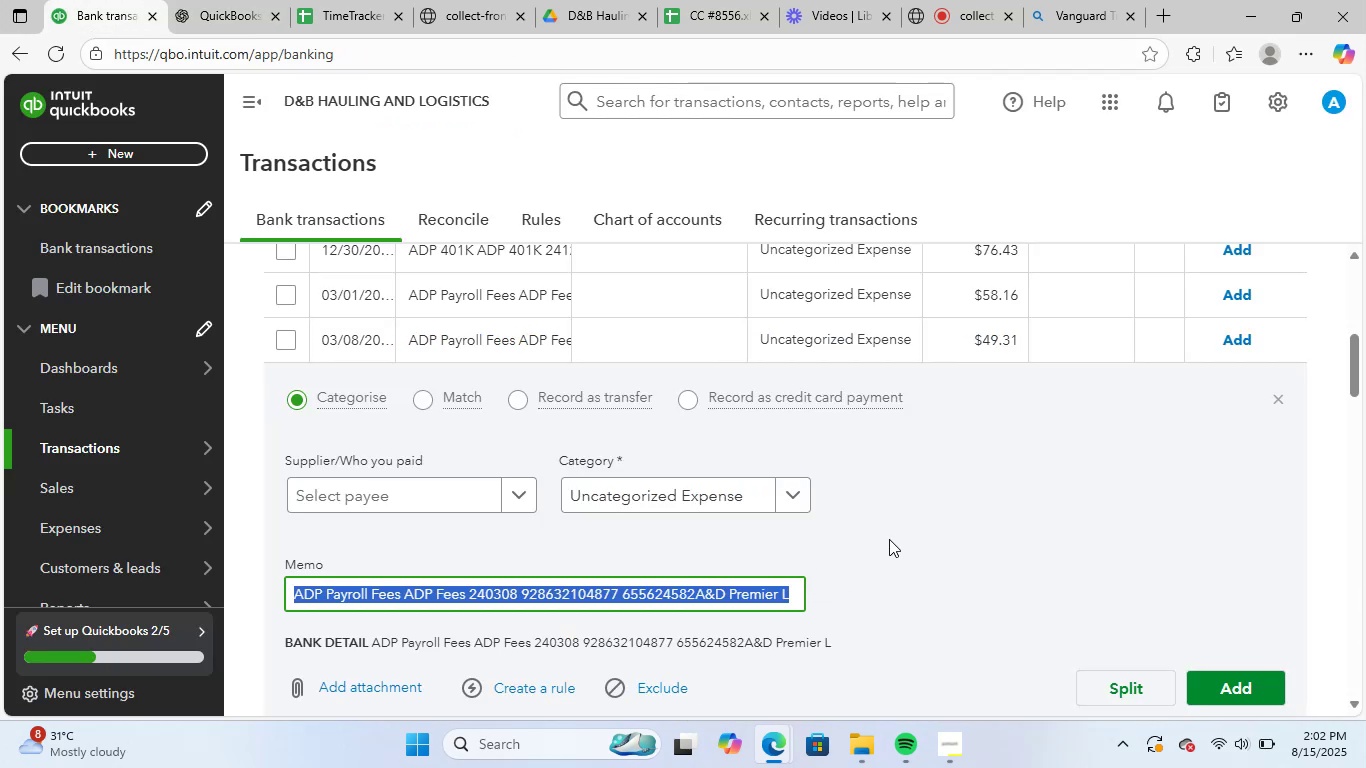 
left_click([220, 0])
 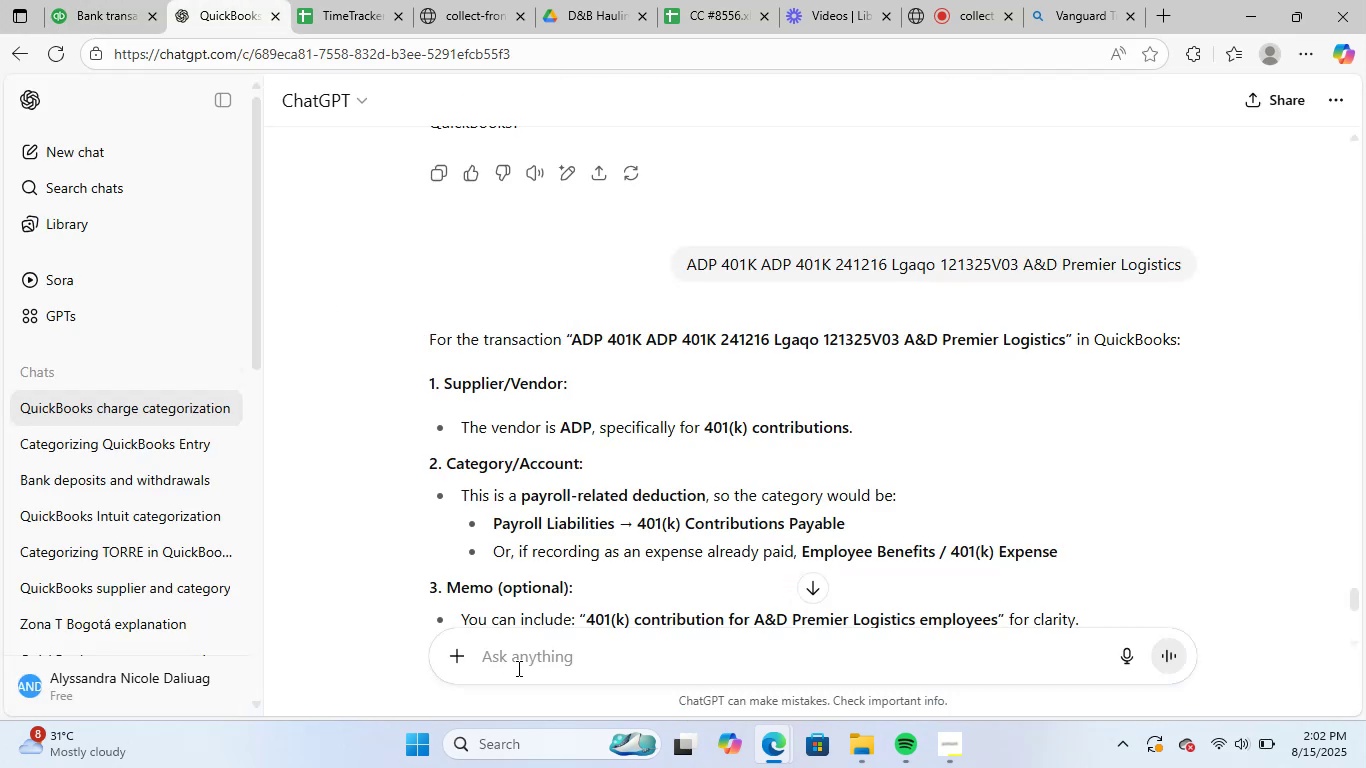 
left_click([524, 666])
 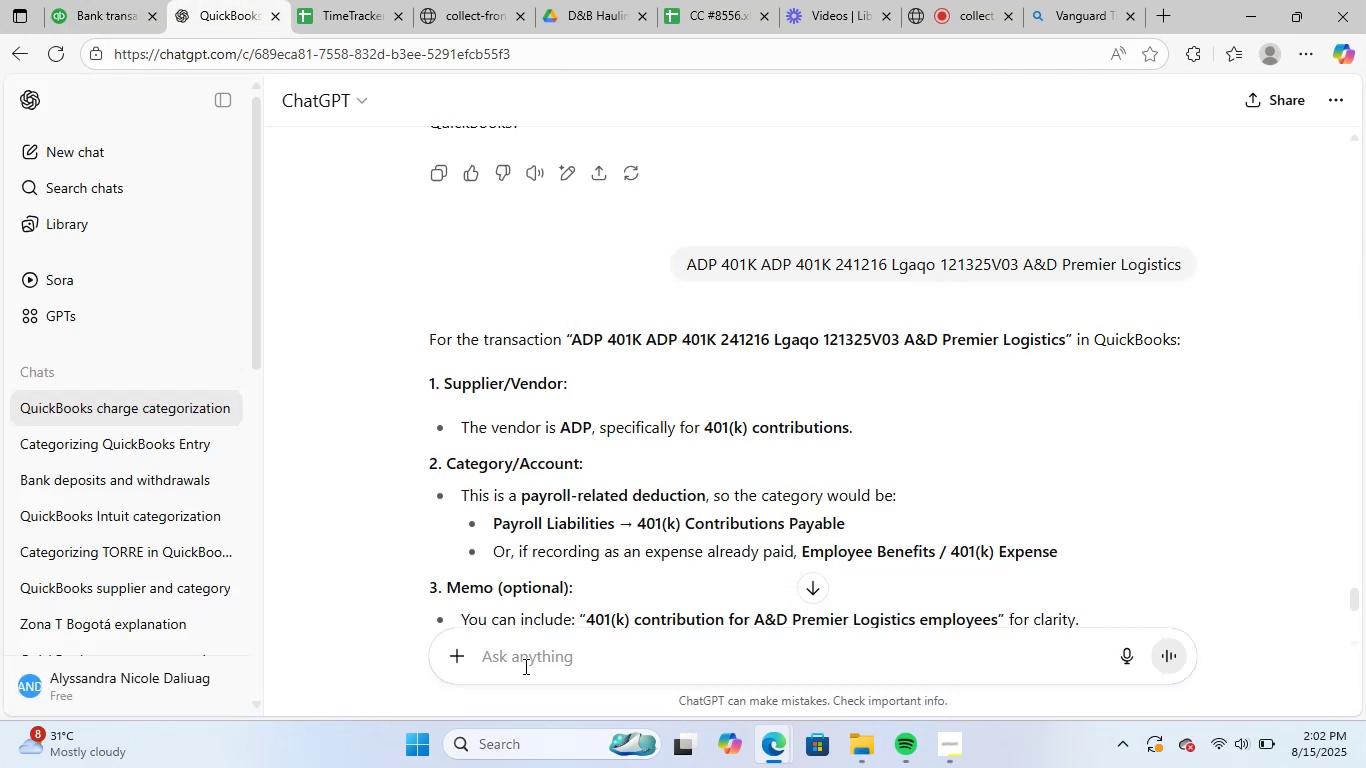 
key(Control+ControlLeft)
 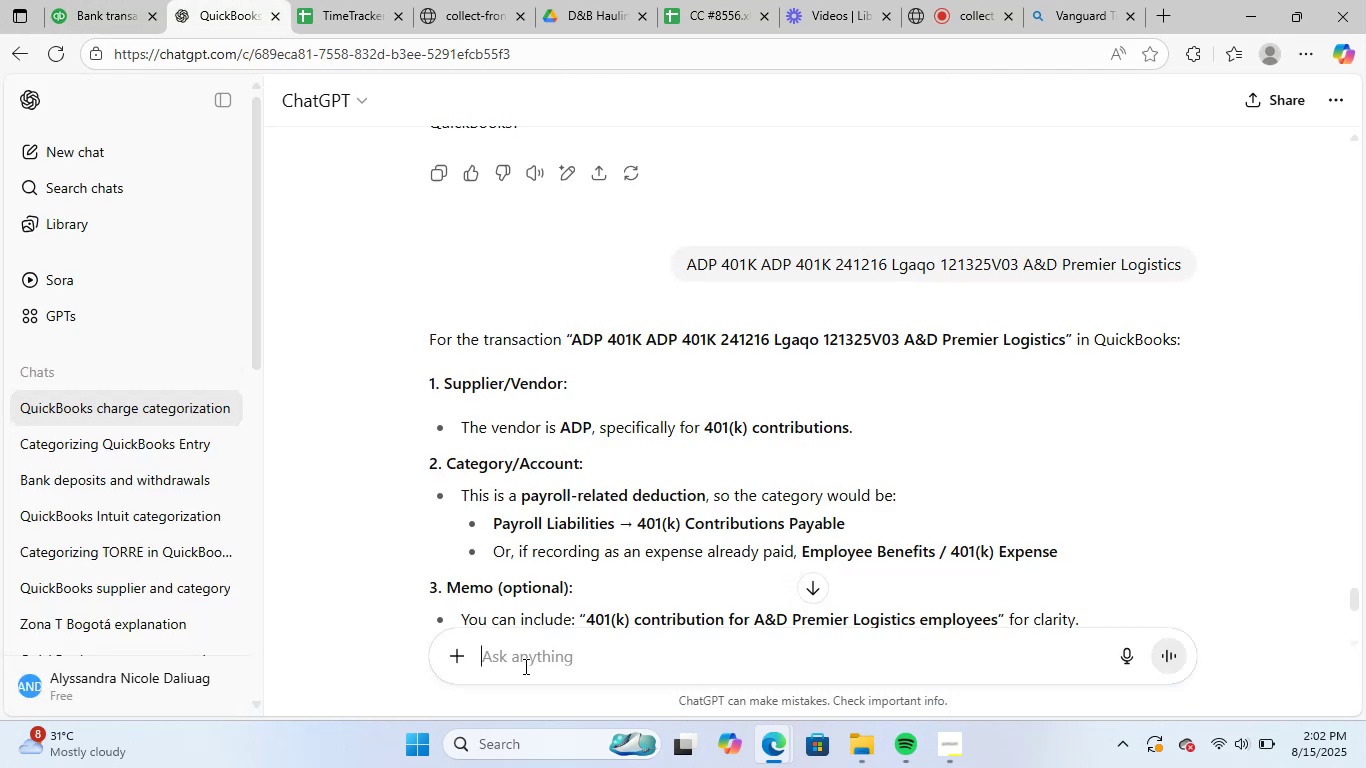 
key(Control+V)
 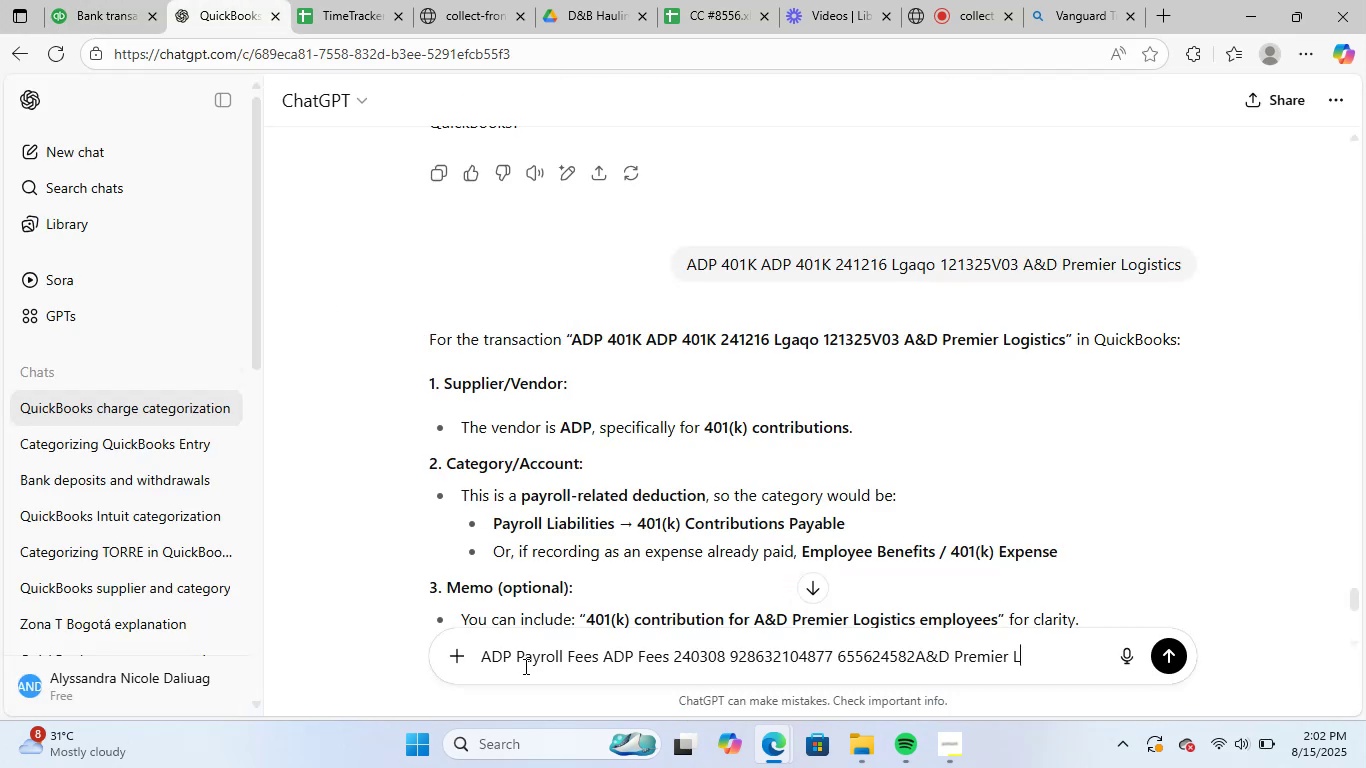 
key(NumpadEnter)
 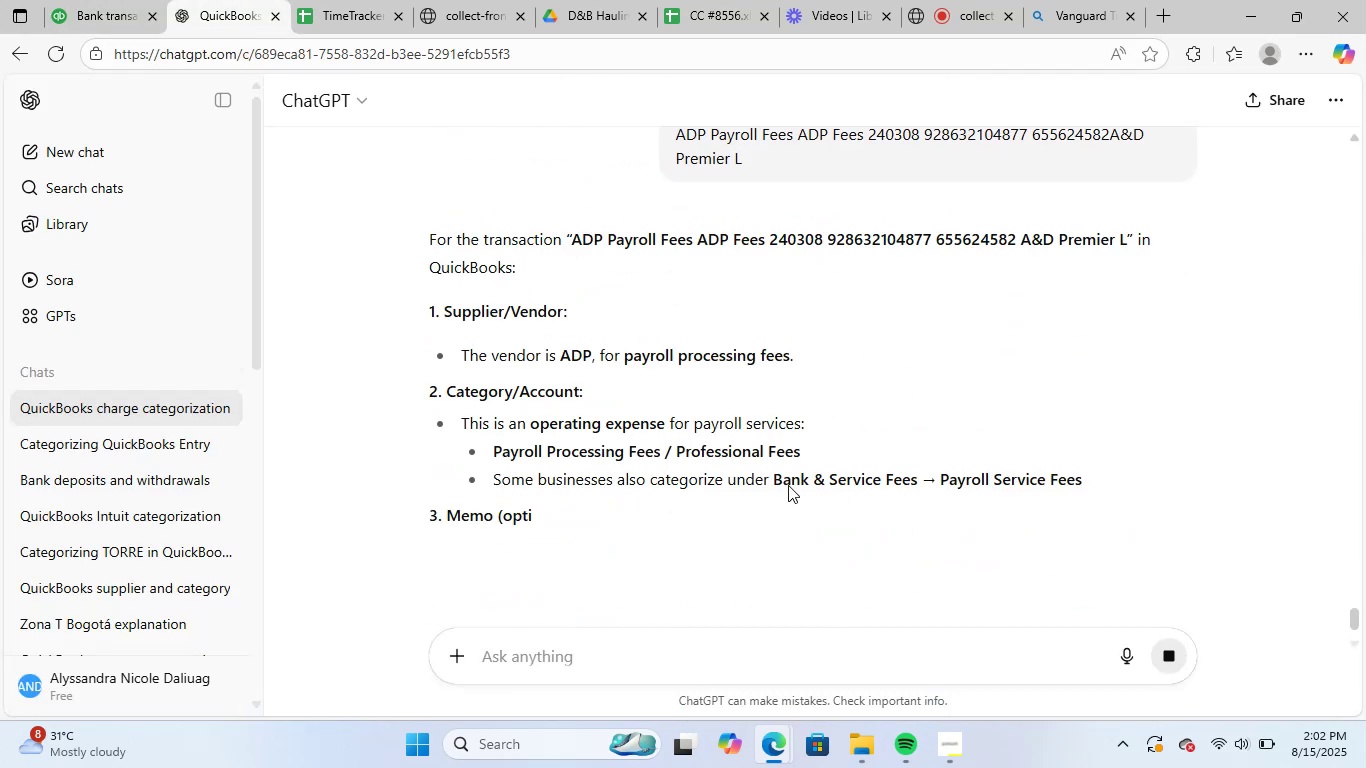 
scroll: coordinate [1046, 564], scroll_direction: down, amount: 2.0
 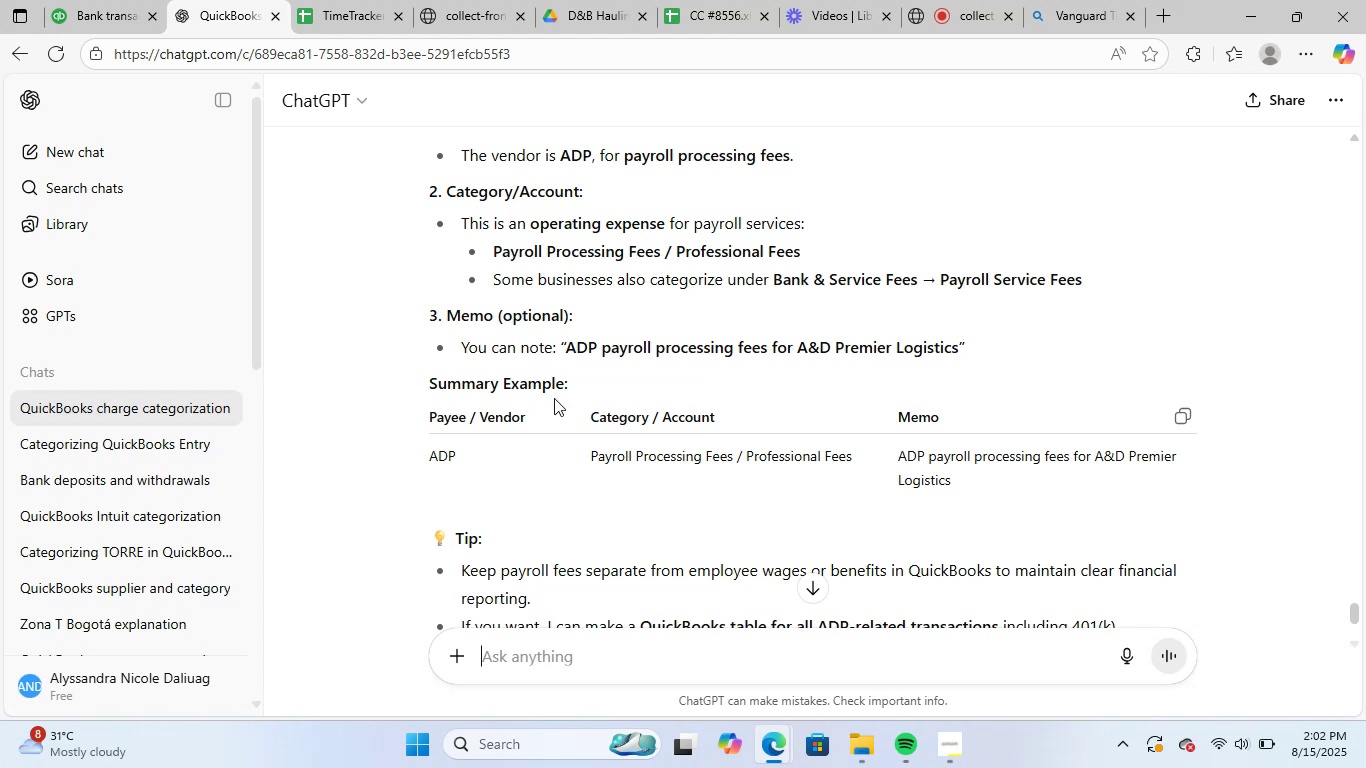 
scroll: coordinate [536, 394], scroll_direction: up, amount: 1.0
 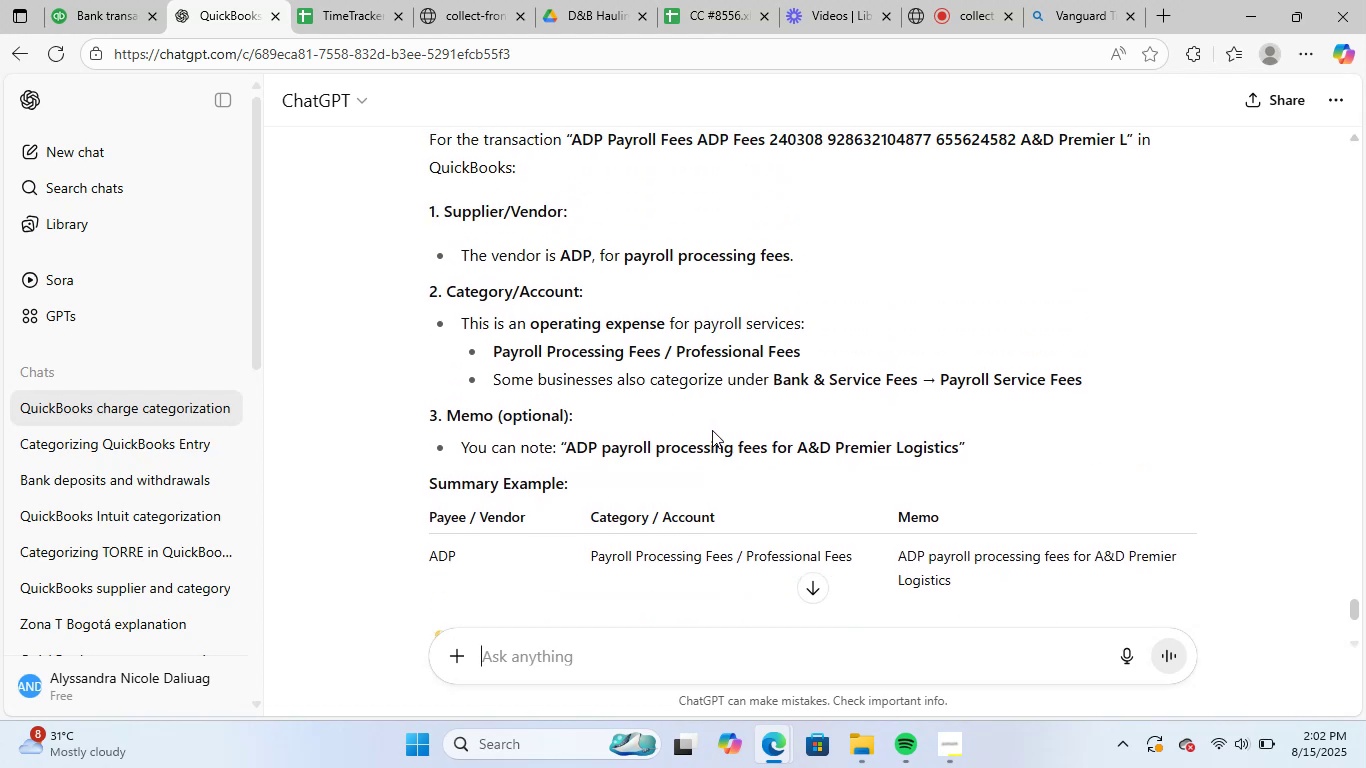 
wait(7.0)
 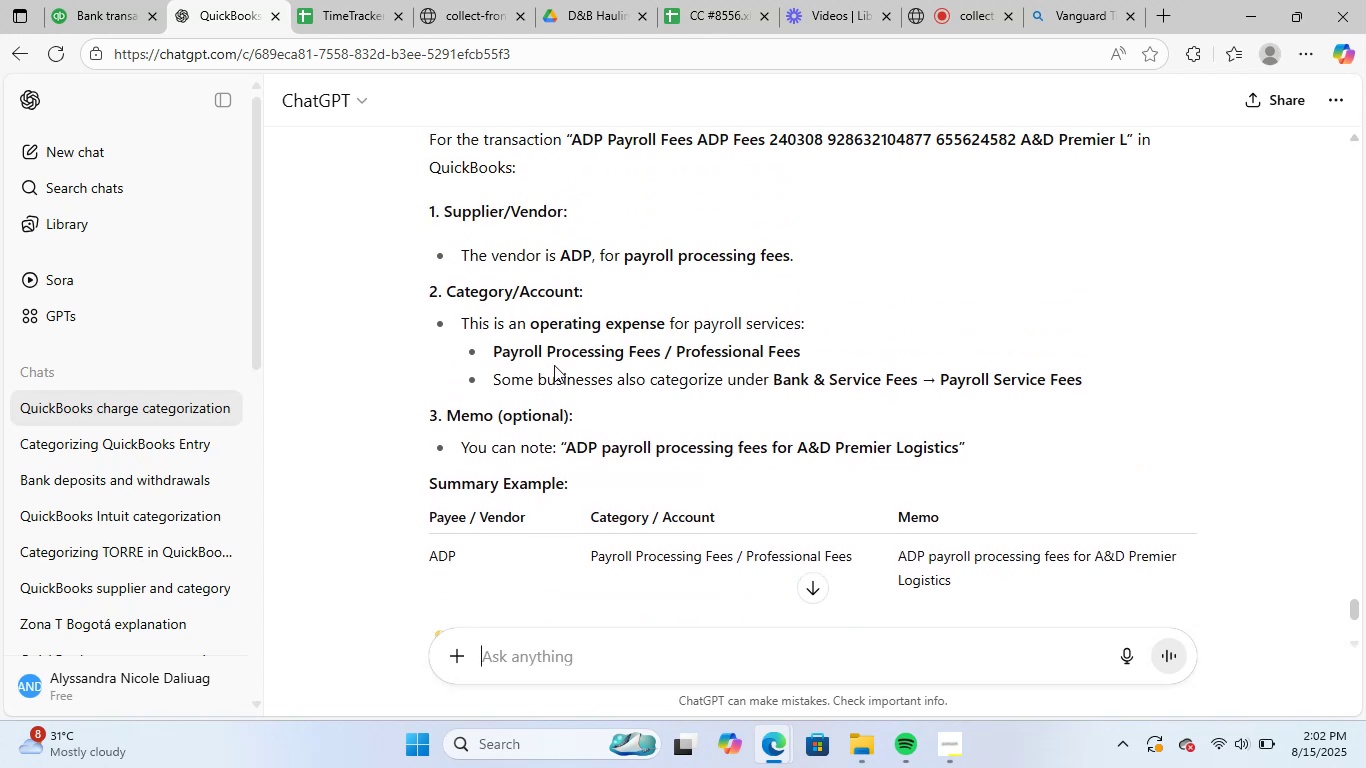 
left_click([115, 6])
 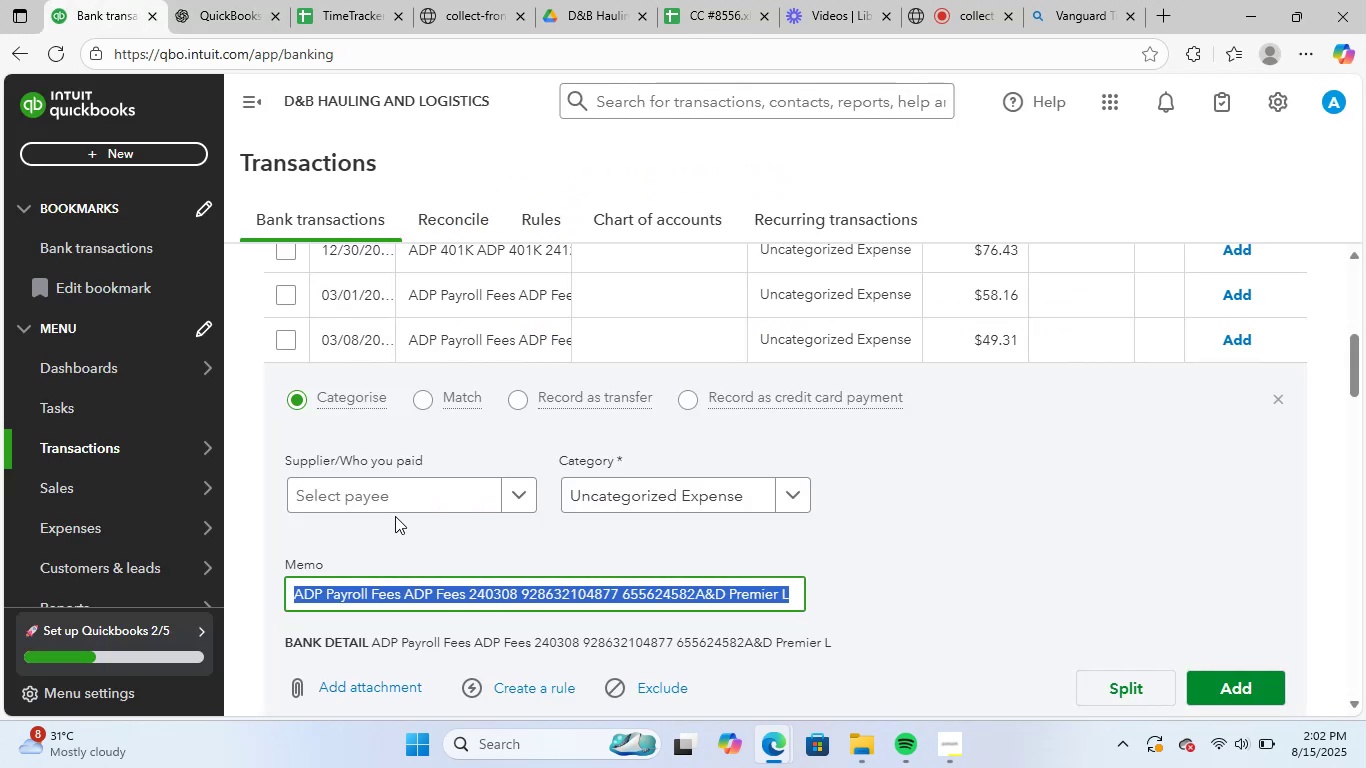 
left_click([394, 490])
 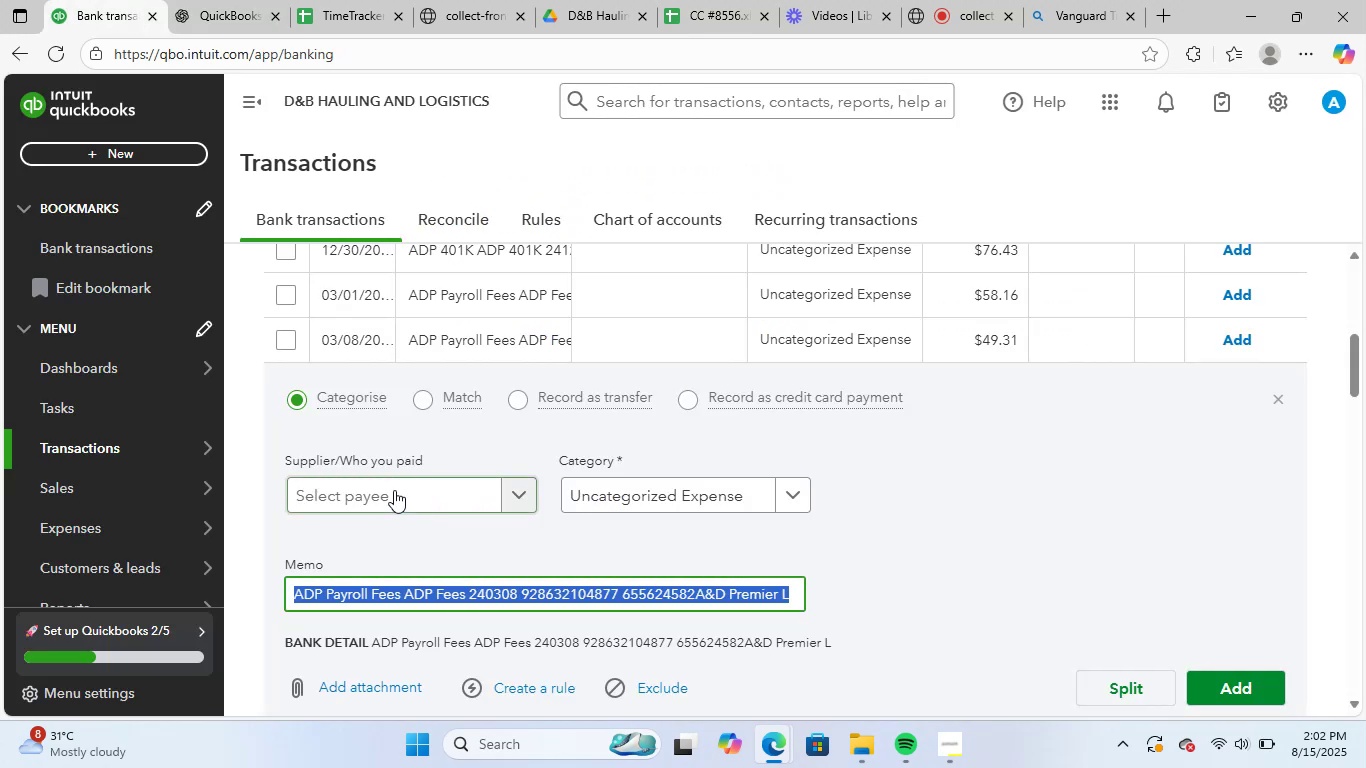 
type(adp)
 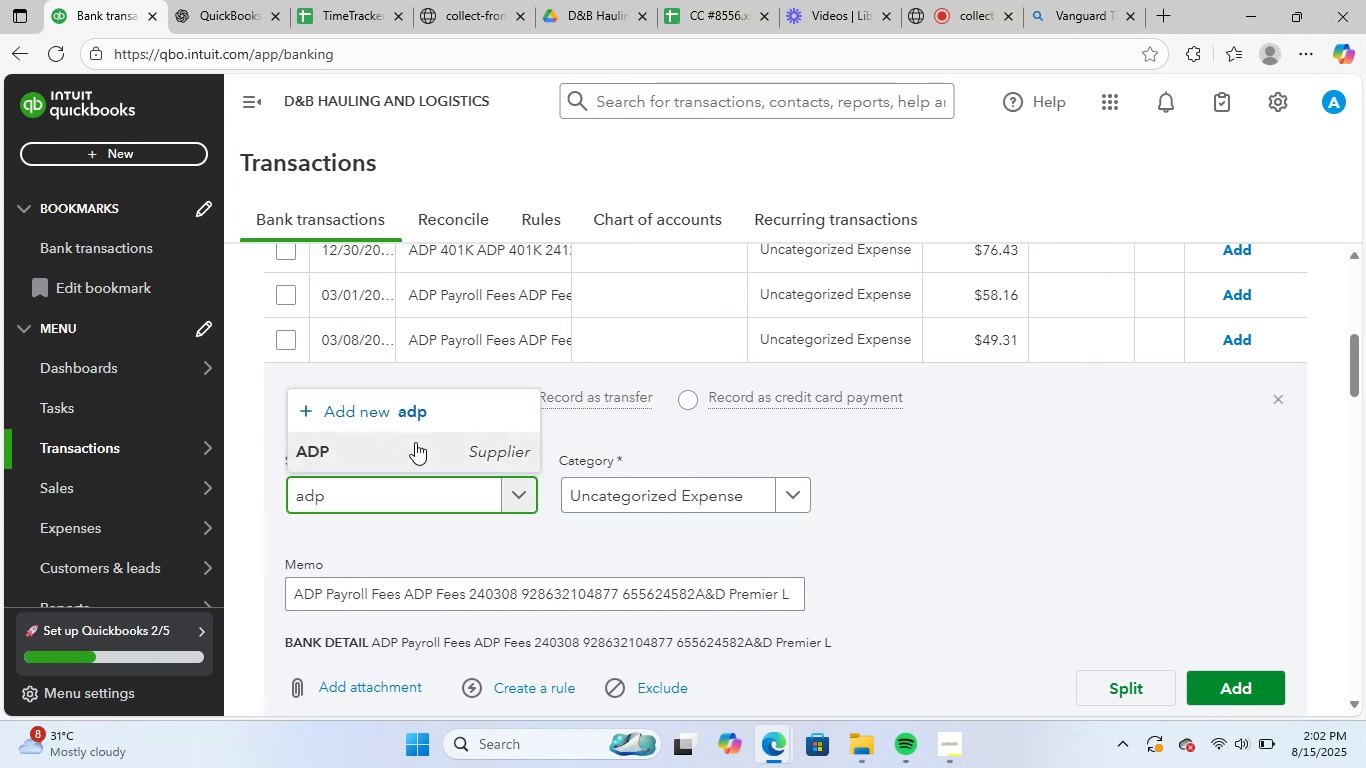 
left_click([413, 455])
 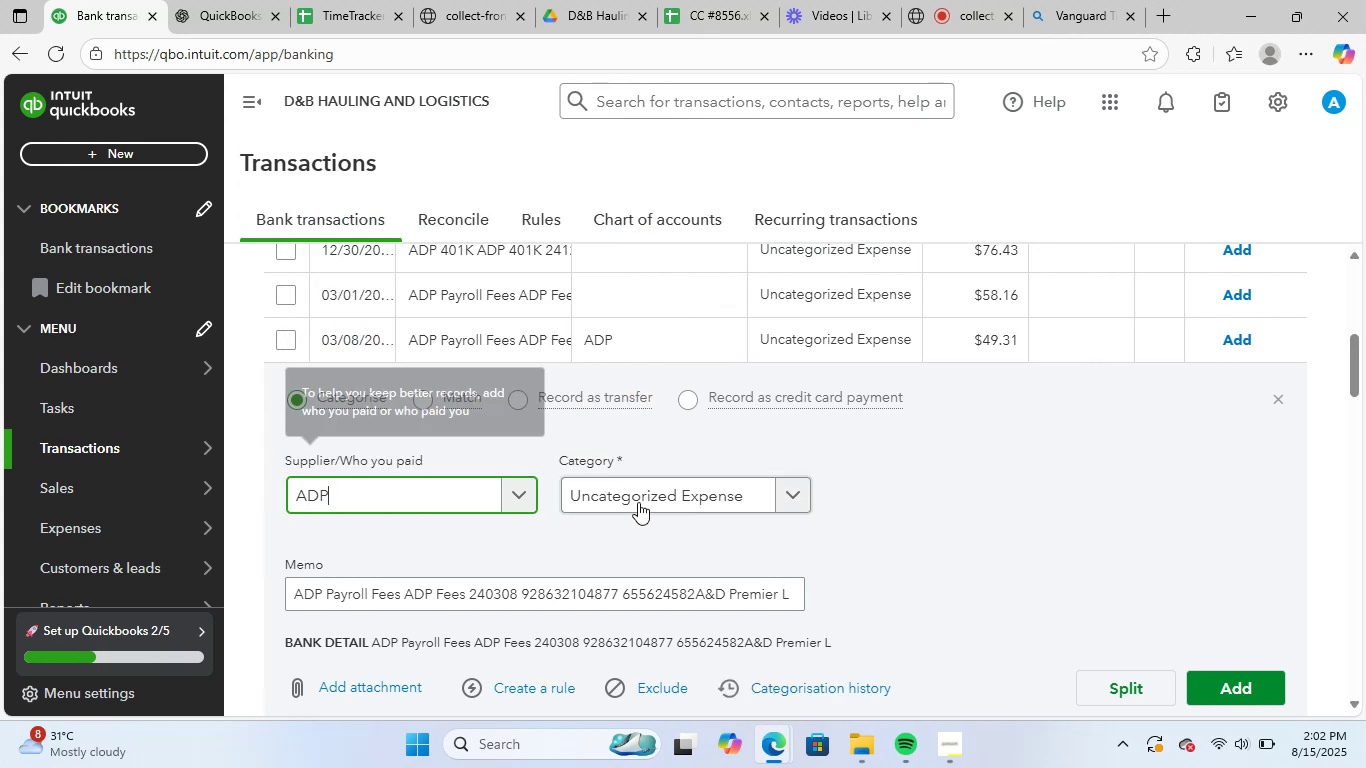 
left_click([645, 495])
 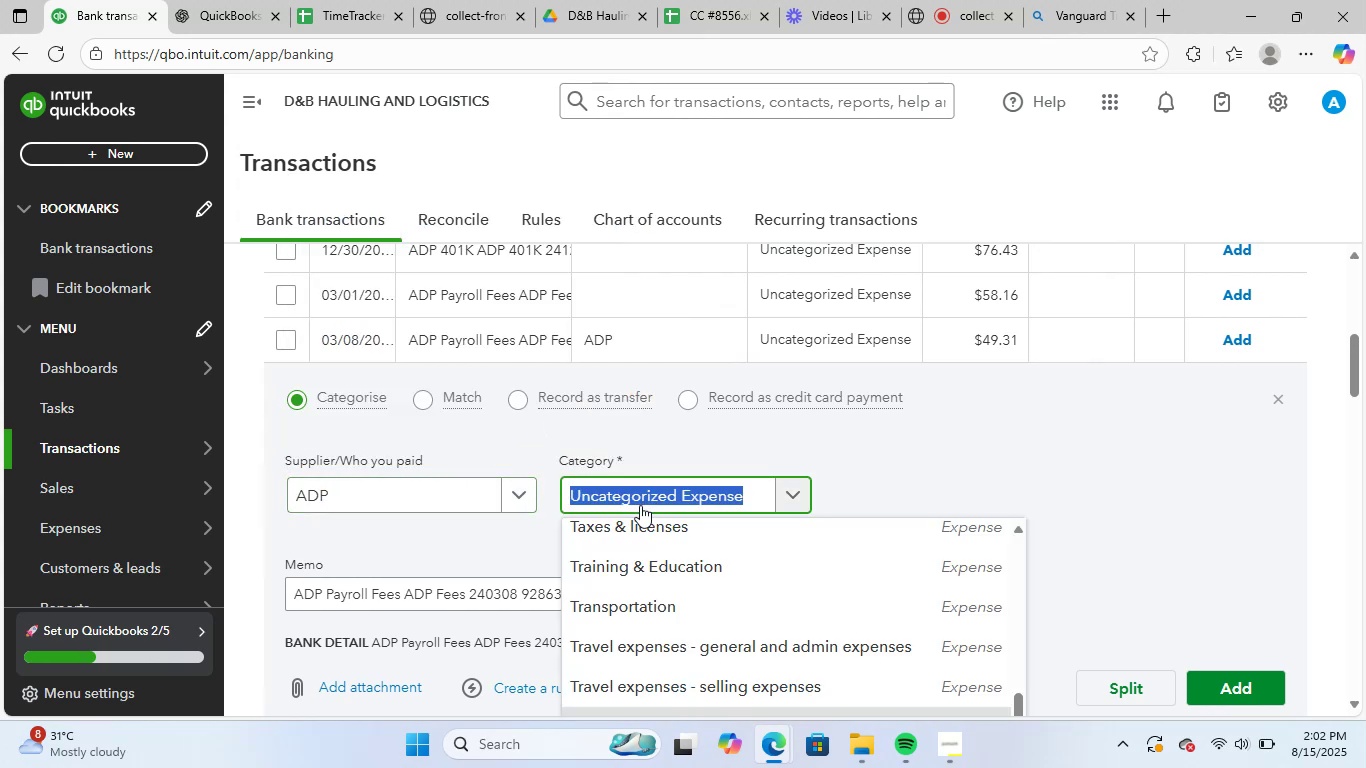 
type(payr)
 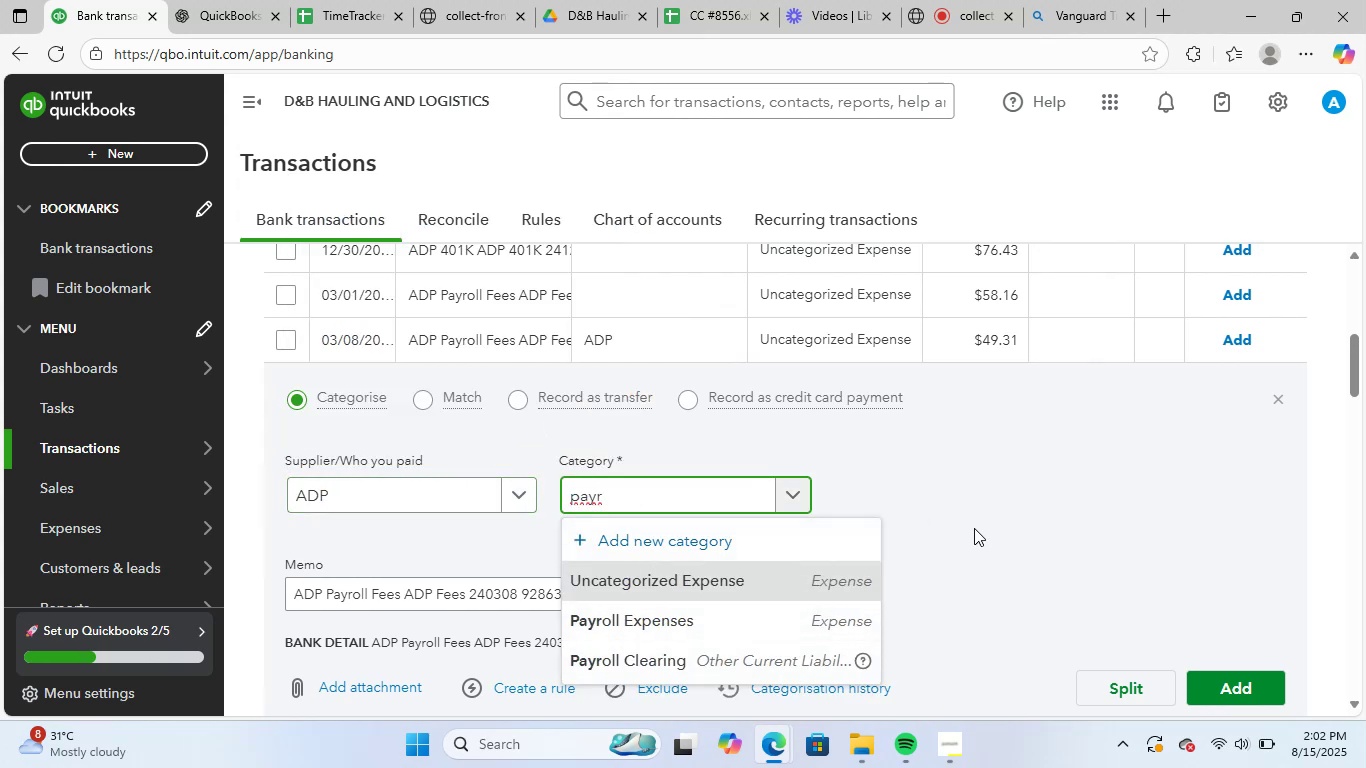 
left_click([231, 0])
 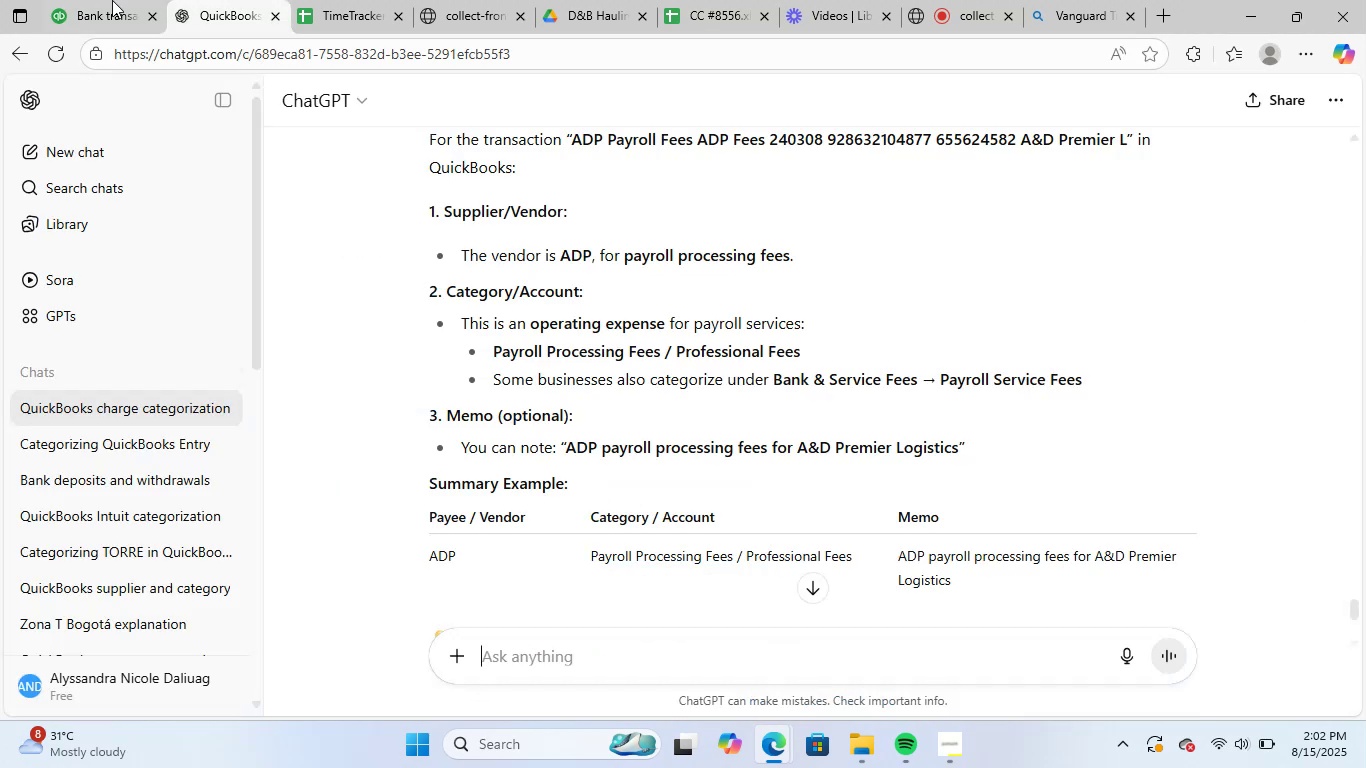 
mouse_move([130, 22])
 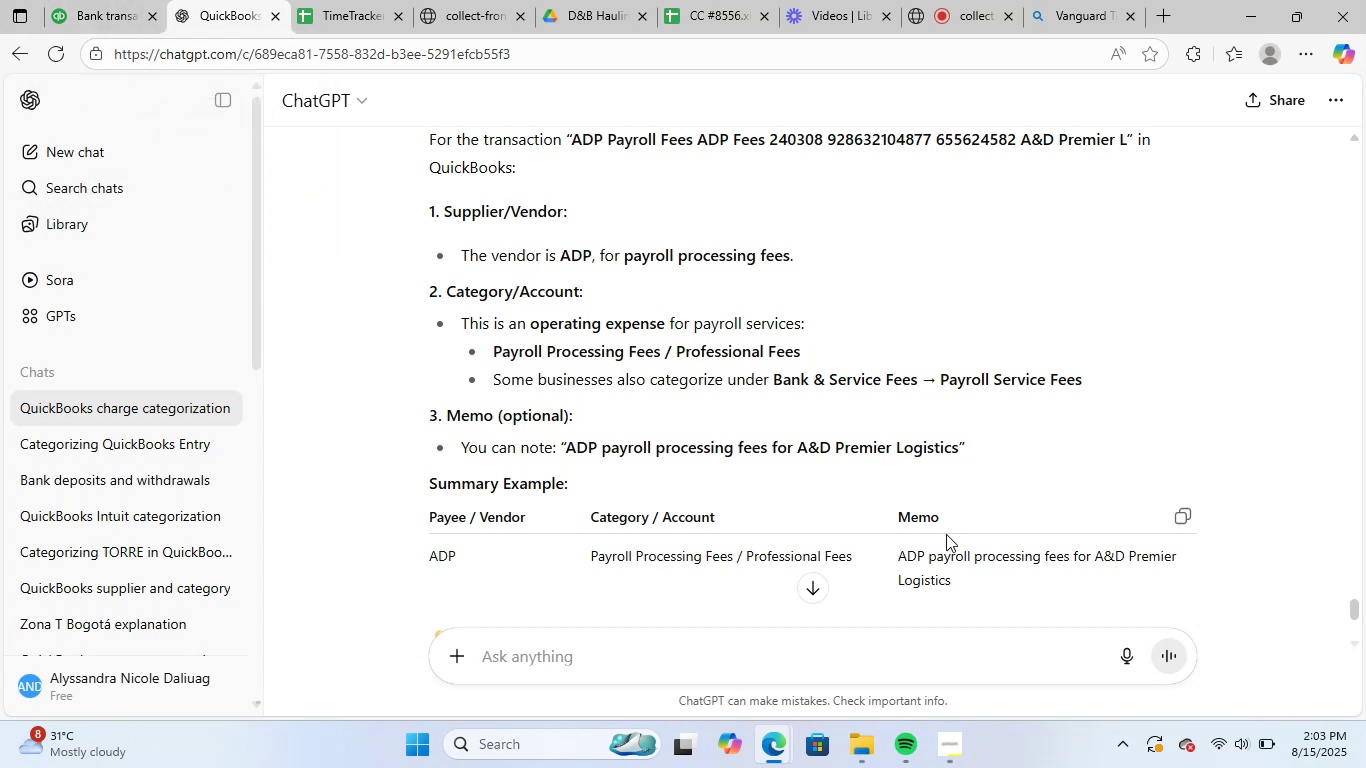 
scroll: coordinate [945, 534], scroll_direction: down, amount: 1.0
 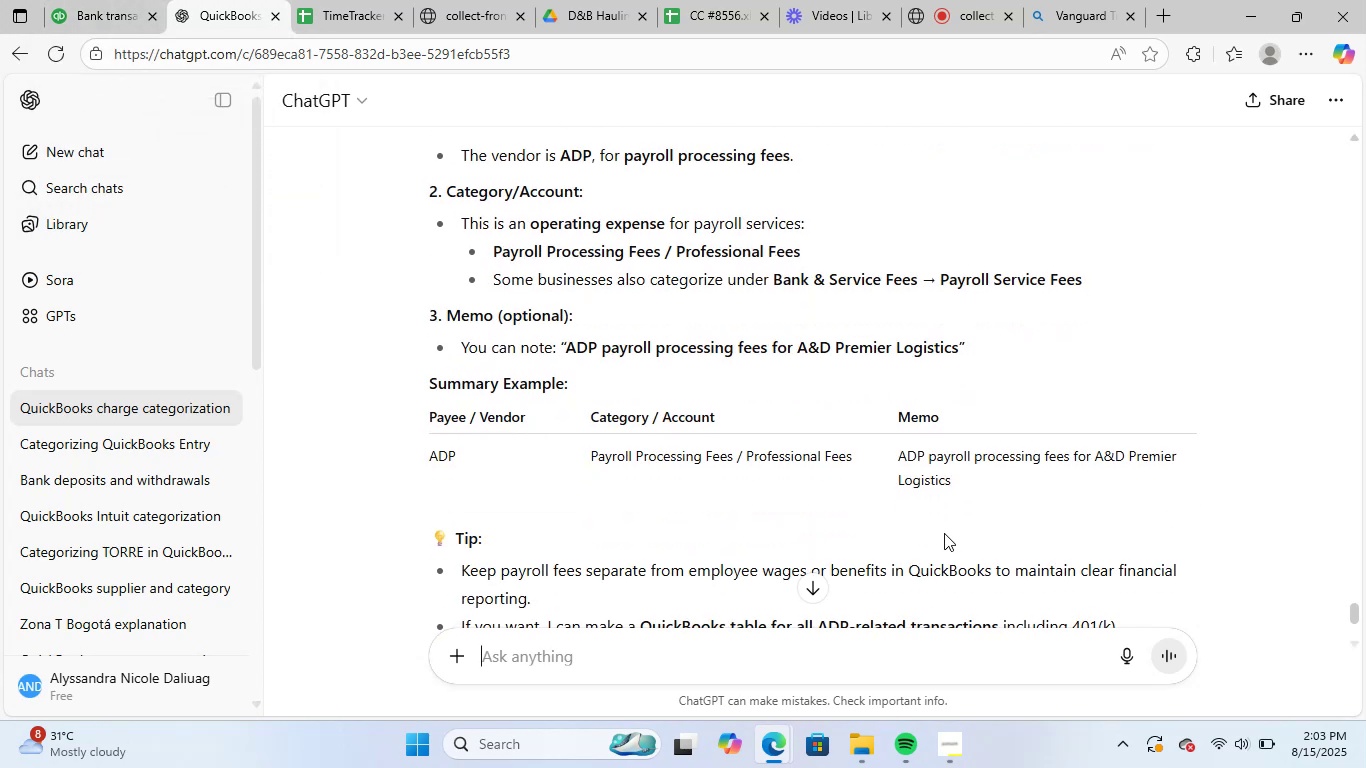 
scroll: coordinate [942, 532], scroll_direction: up, amount: 1.0
 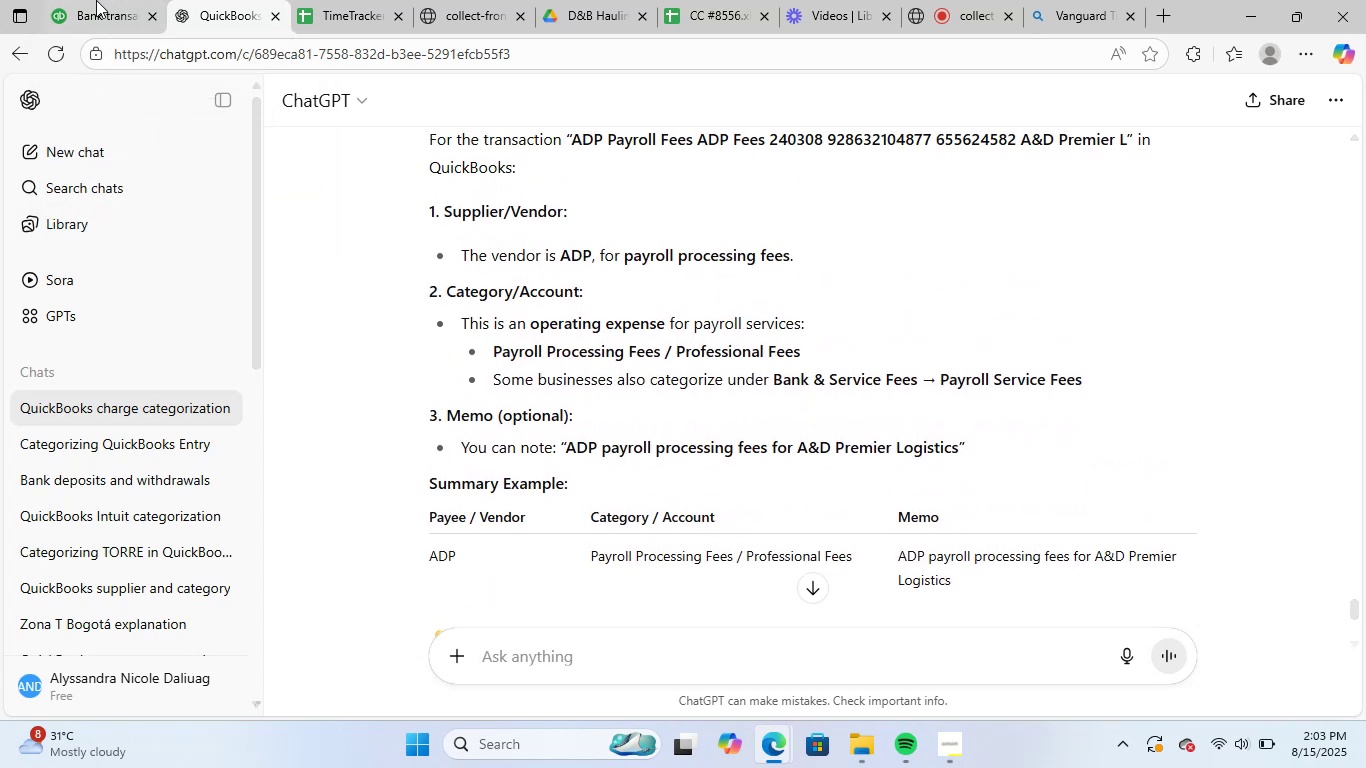 
left_click([103, 0])
 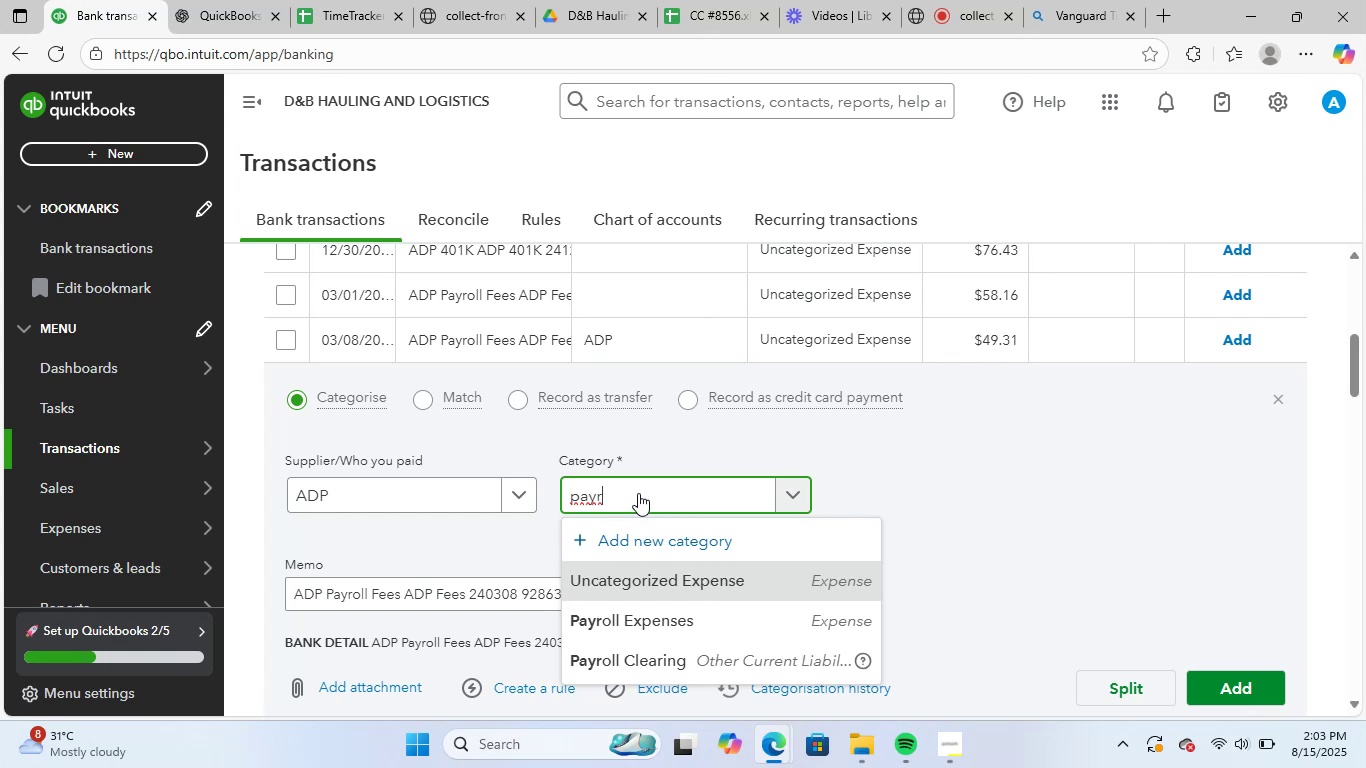 
wait(6.33)
 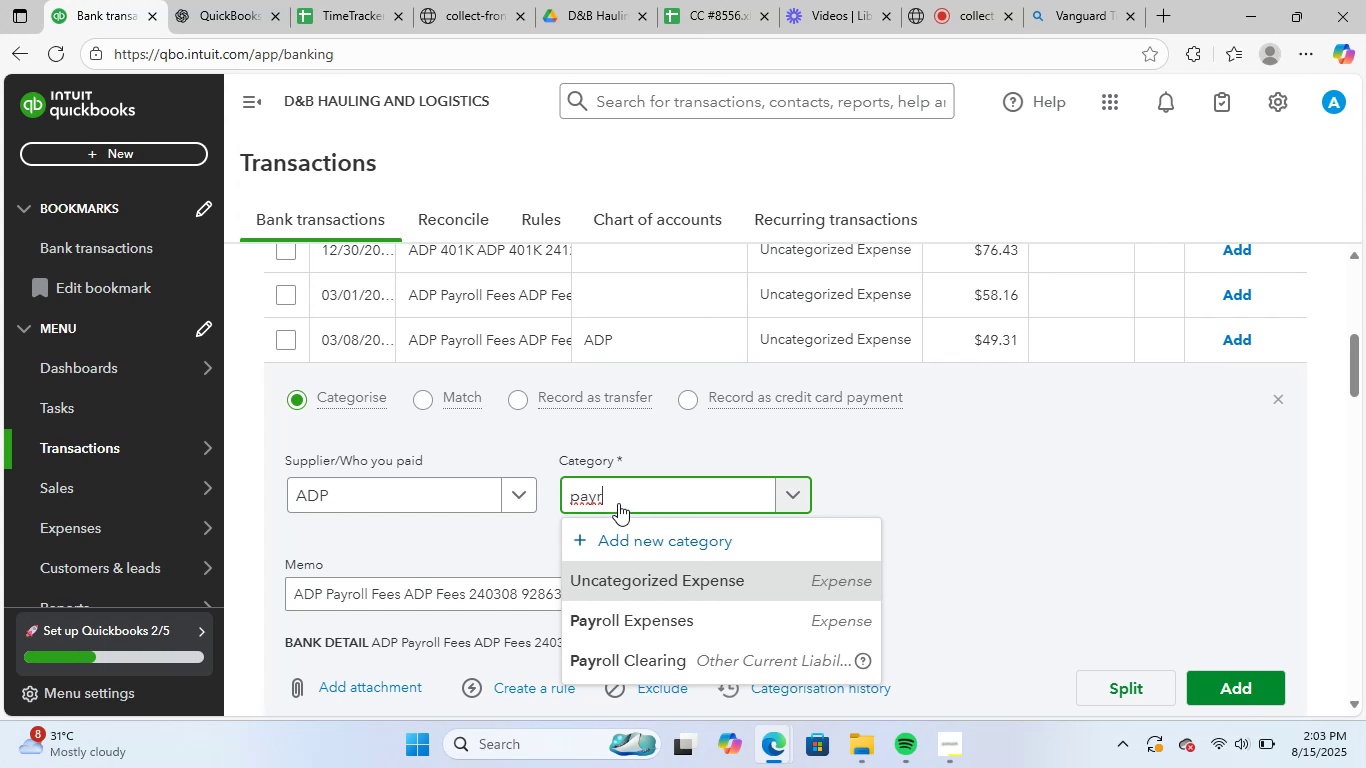 
key(Backspace)
key(Backspace)
key(Backspace)
key(Backspace)
type(lega)
 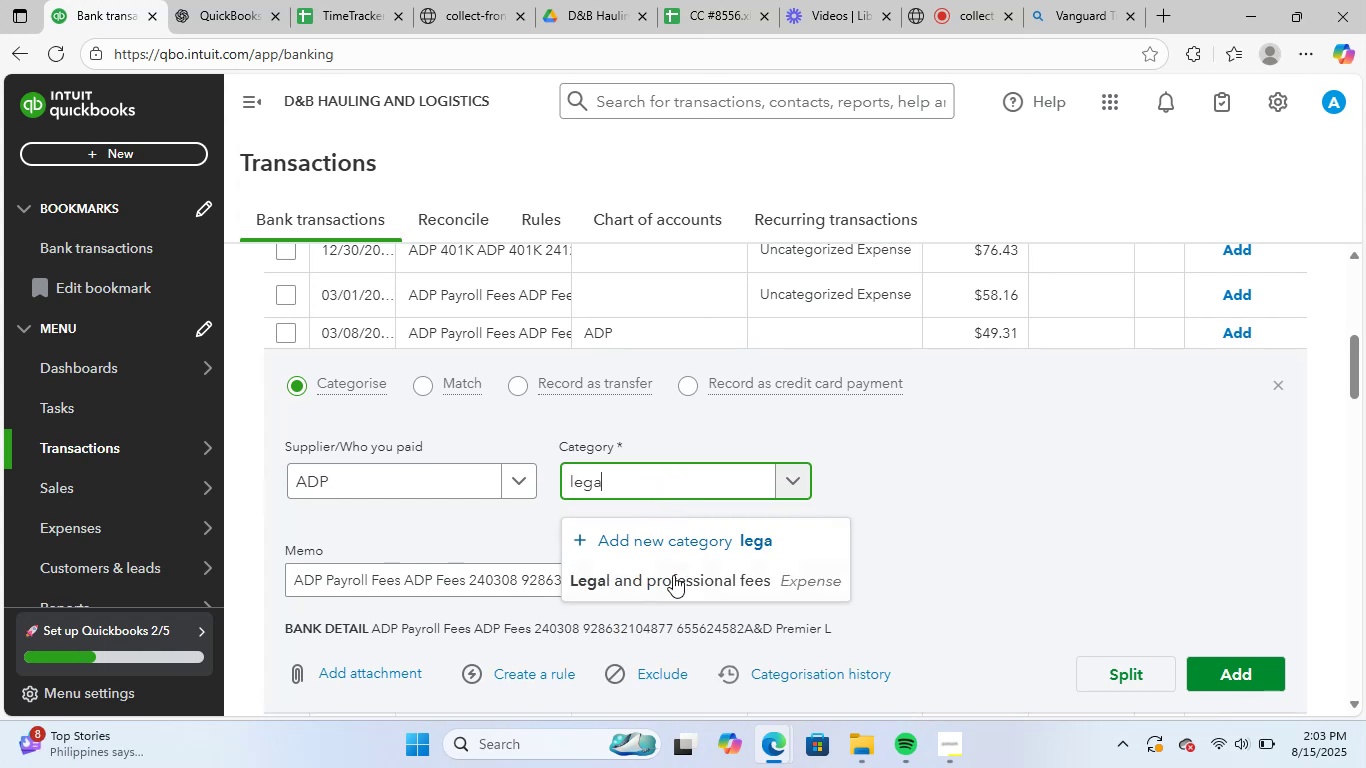 
left_click([673, 578])
 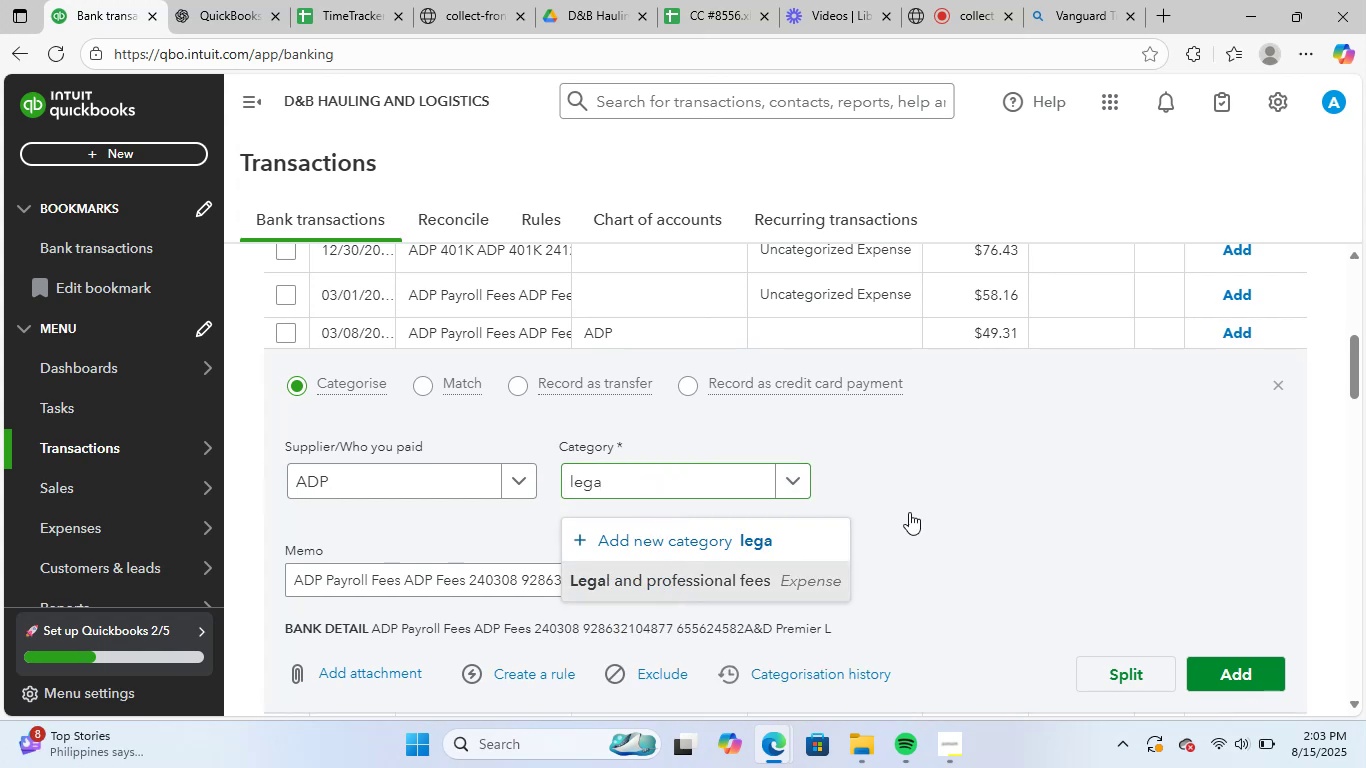 
scroll: coordinate [1030, 498], scroll_direction: down, amount: 2.0
 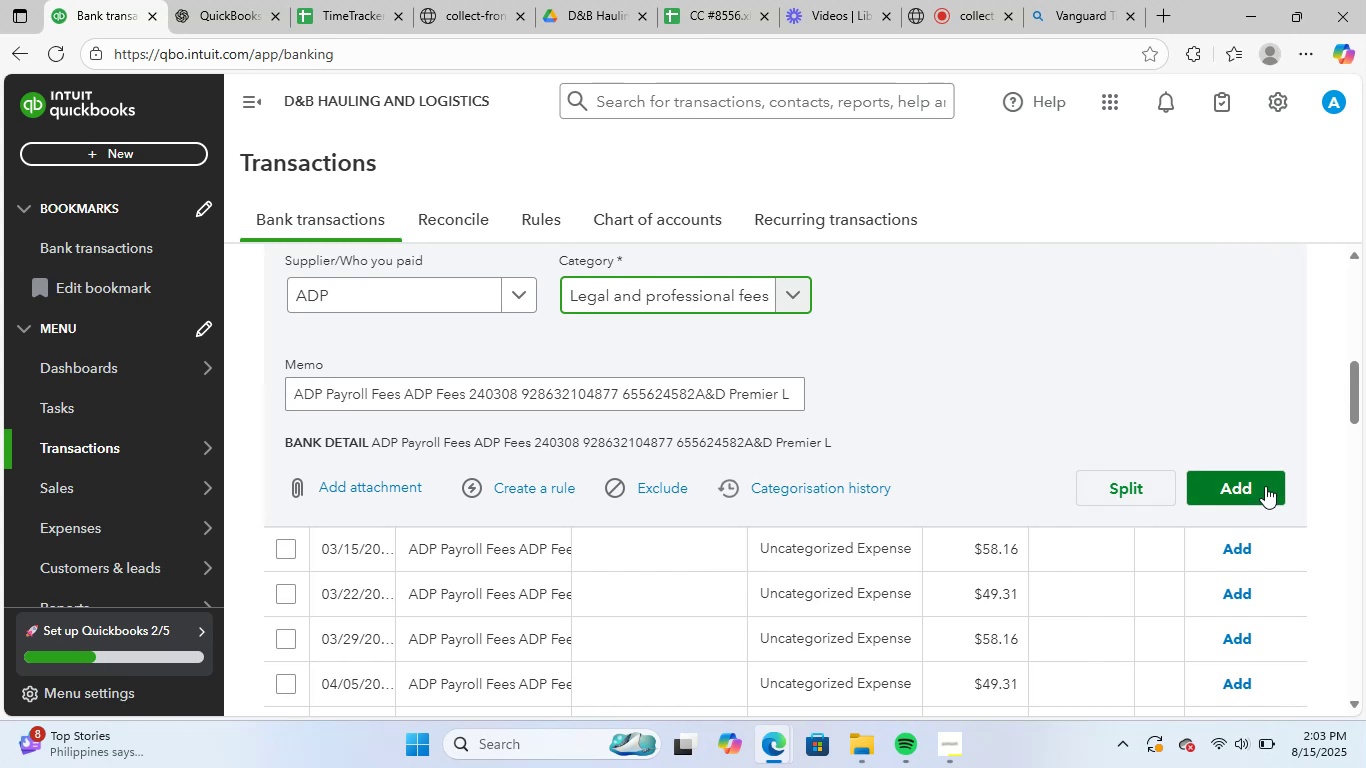 
left_click([1266, 486])
 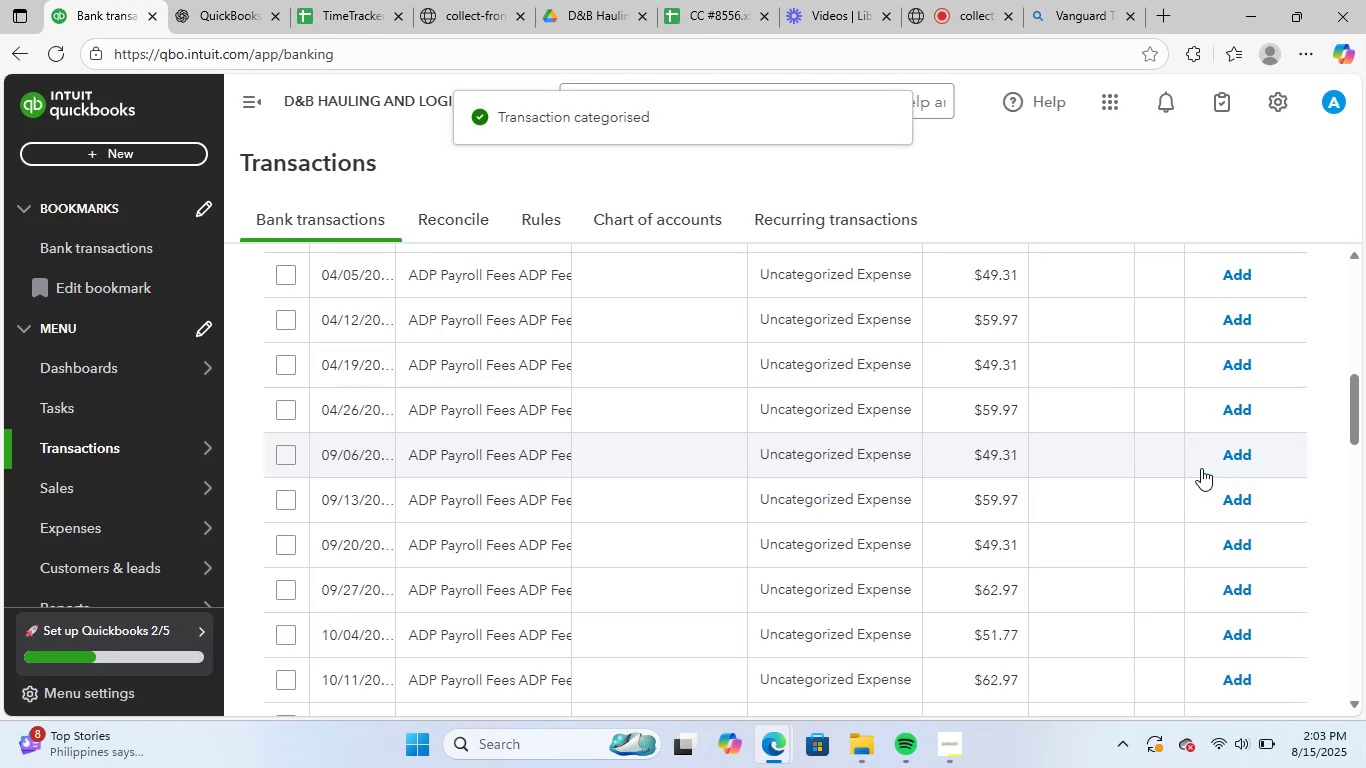 
scroll: coordinate [594, 451], scroll_direction: up, amount: 3.0
 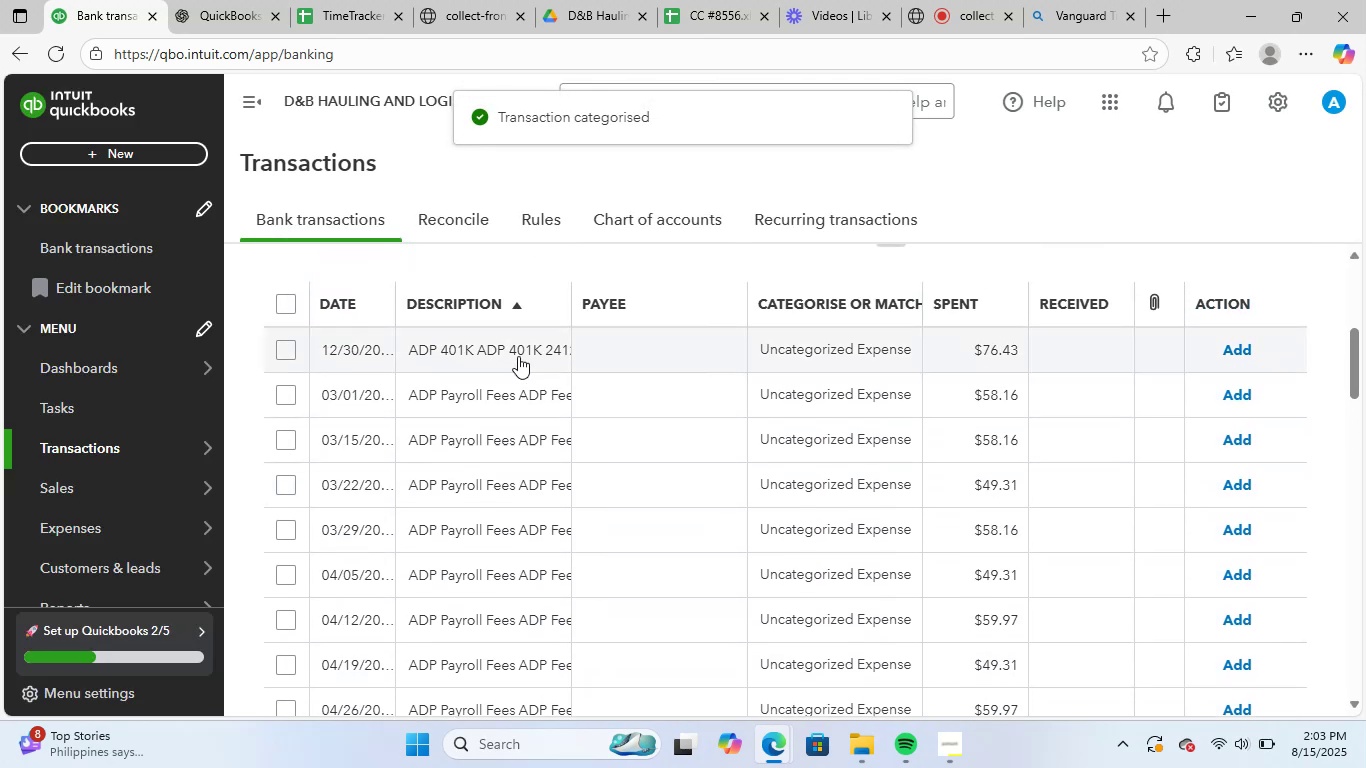 
left_click([518, 355])
 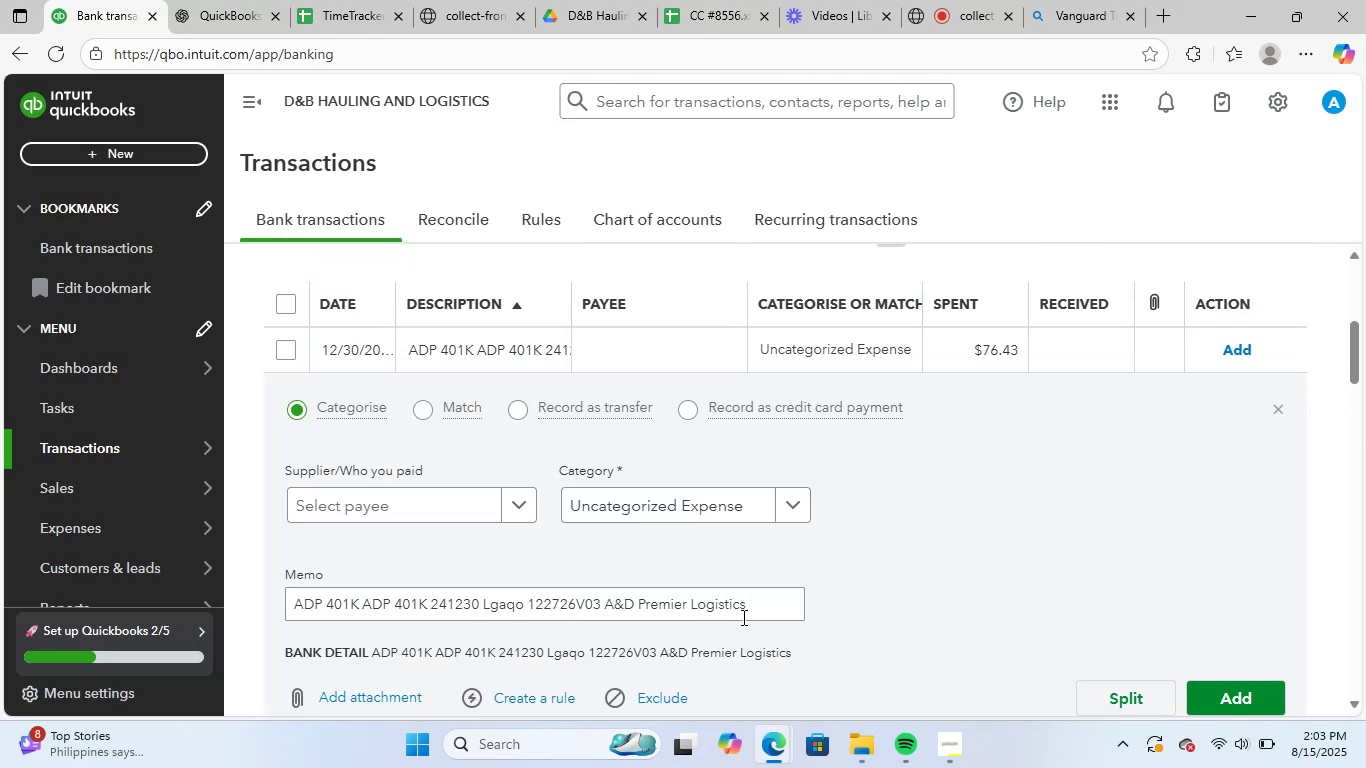 
left_click_drag(start_coordinate=[770, 601], to_coordinate=[150, 581])
 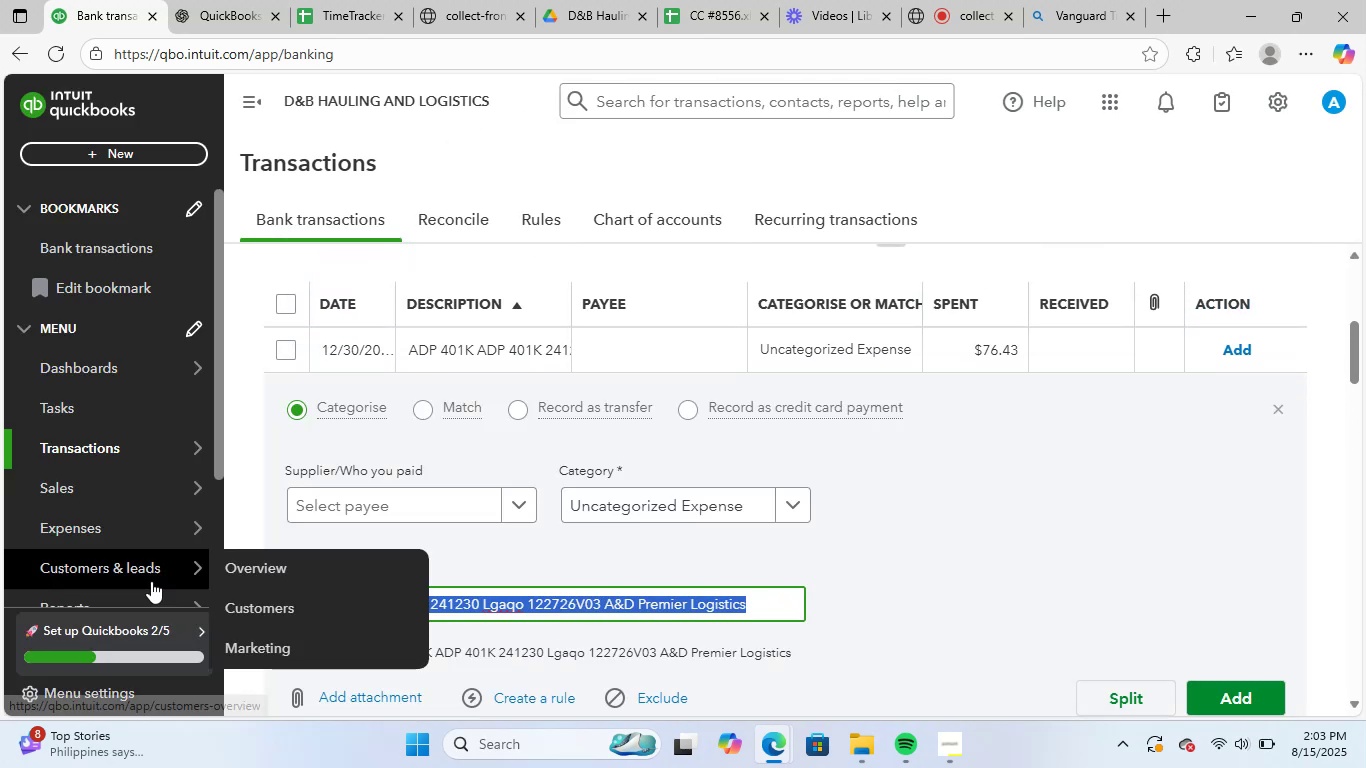 
key(Control+ControlLeft)
 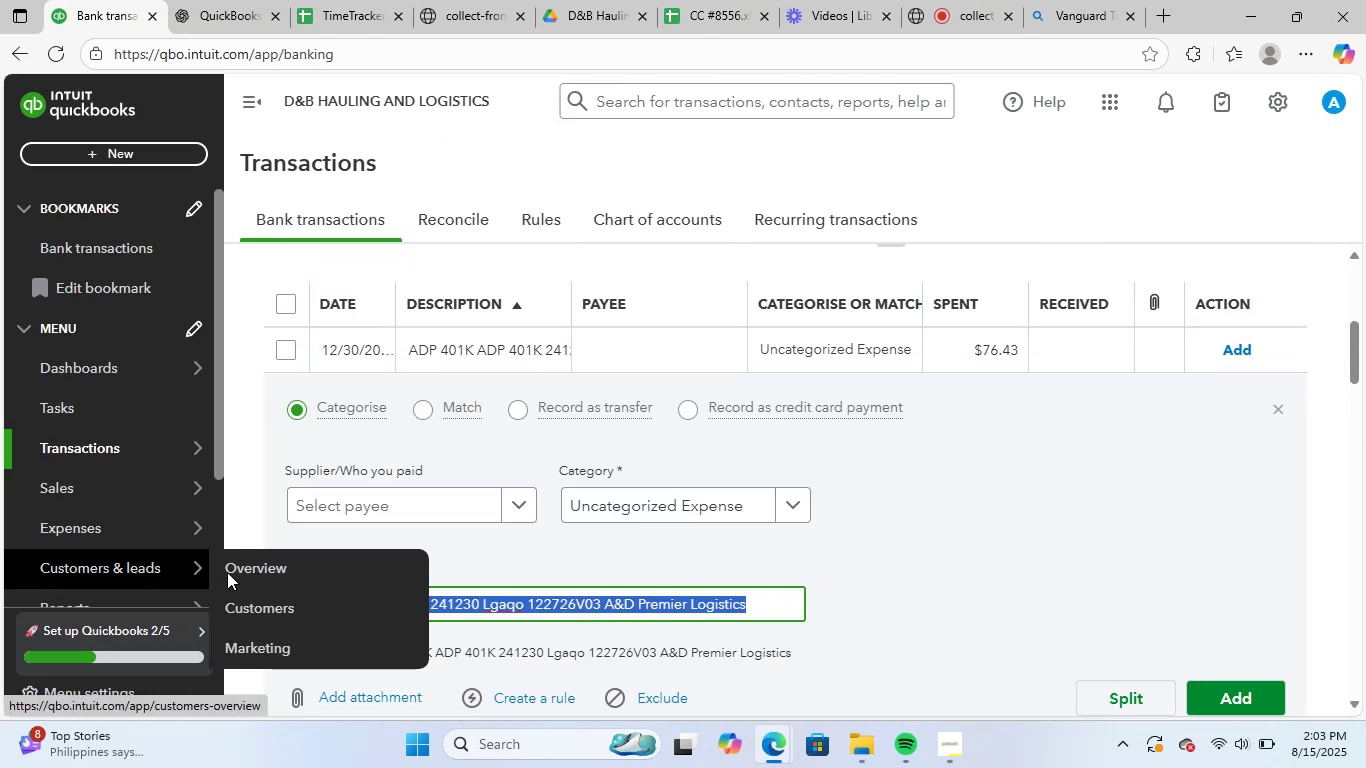 
key(Control+C)
 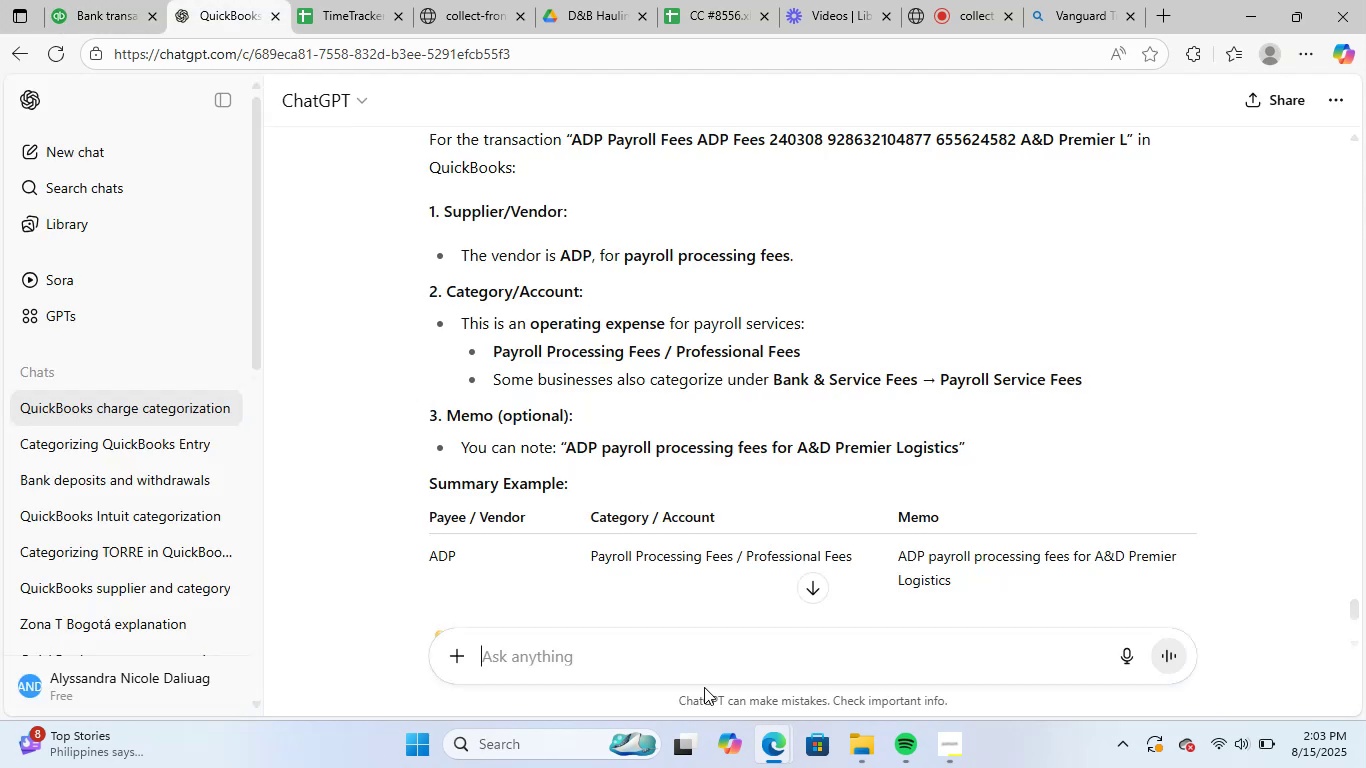 
left_click([723, 658])
 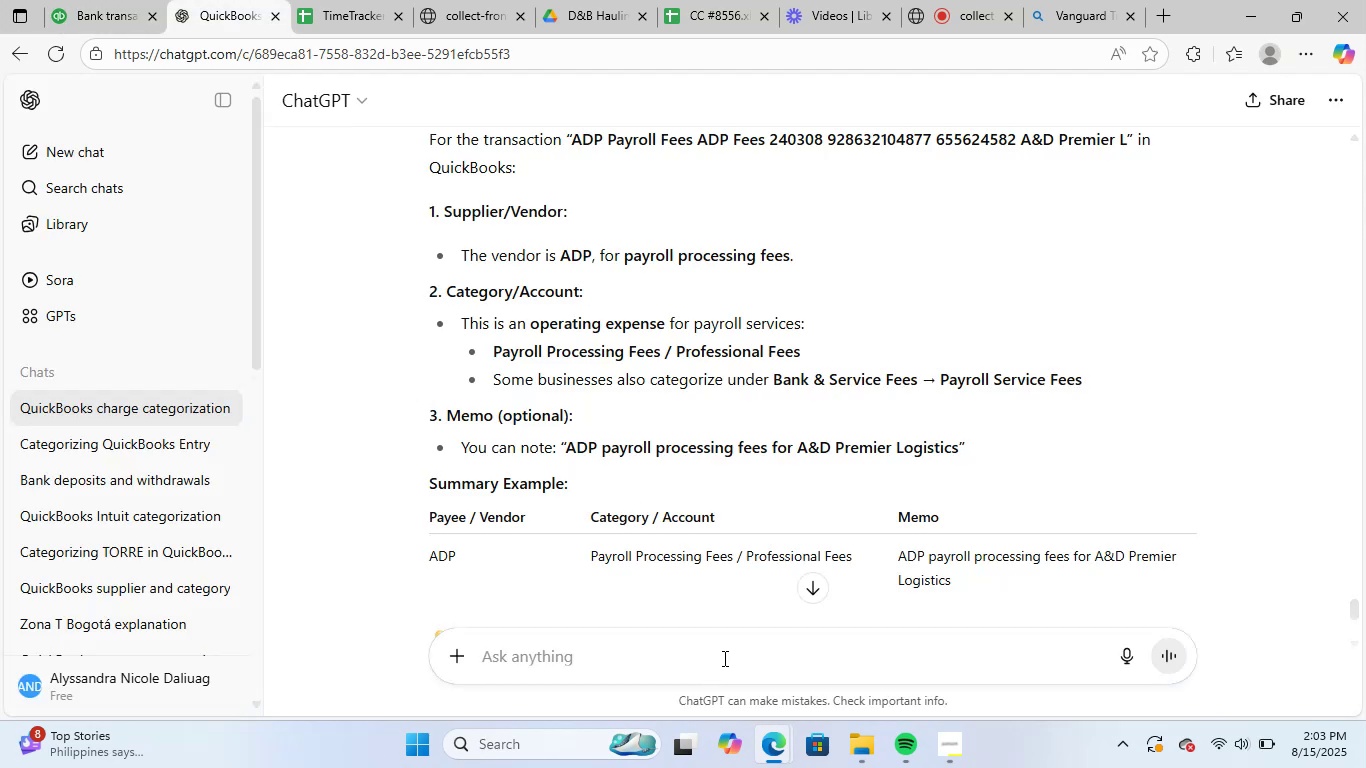 
key(Control+ControlLeft)
 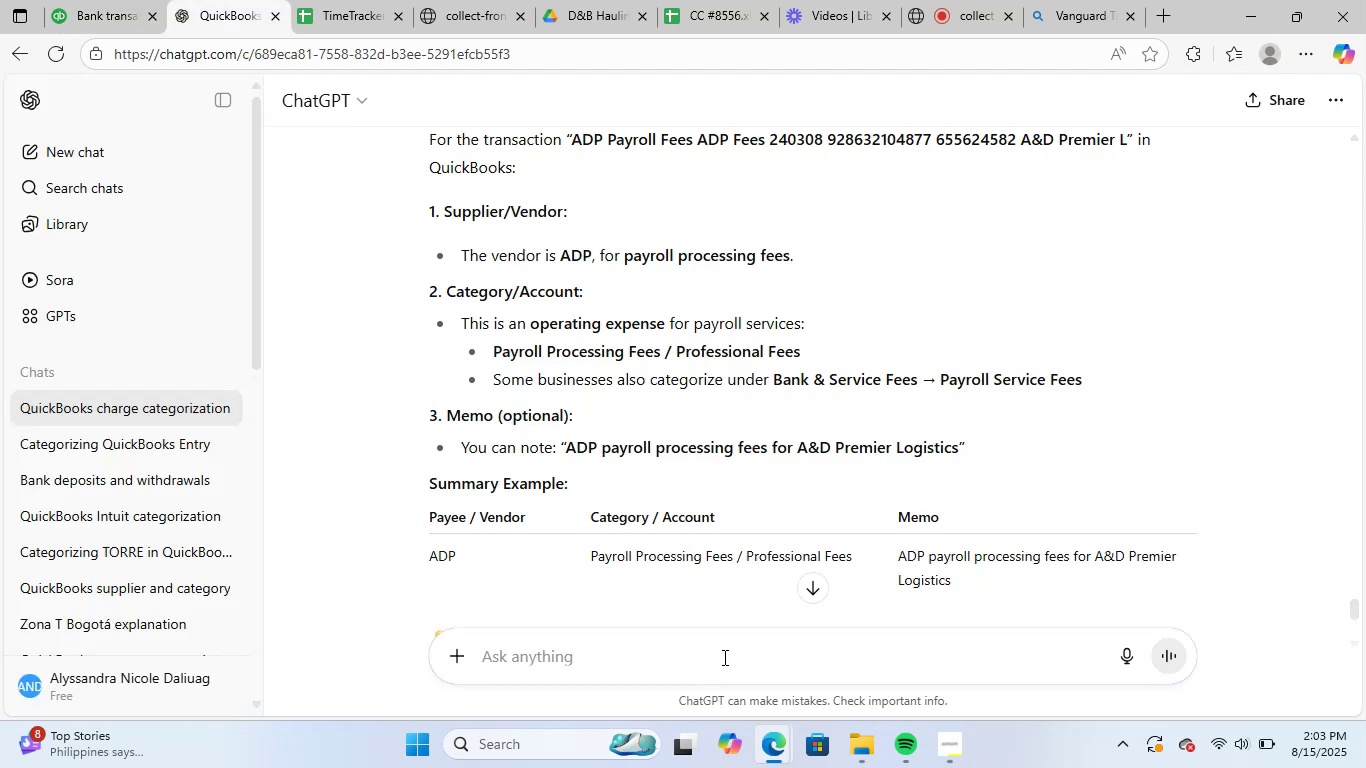 
key(Control+V)
 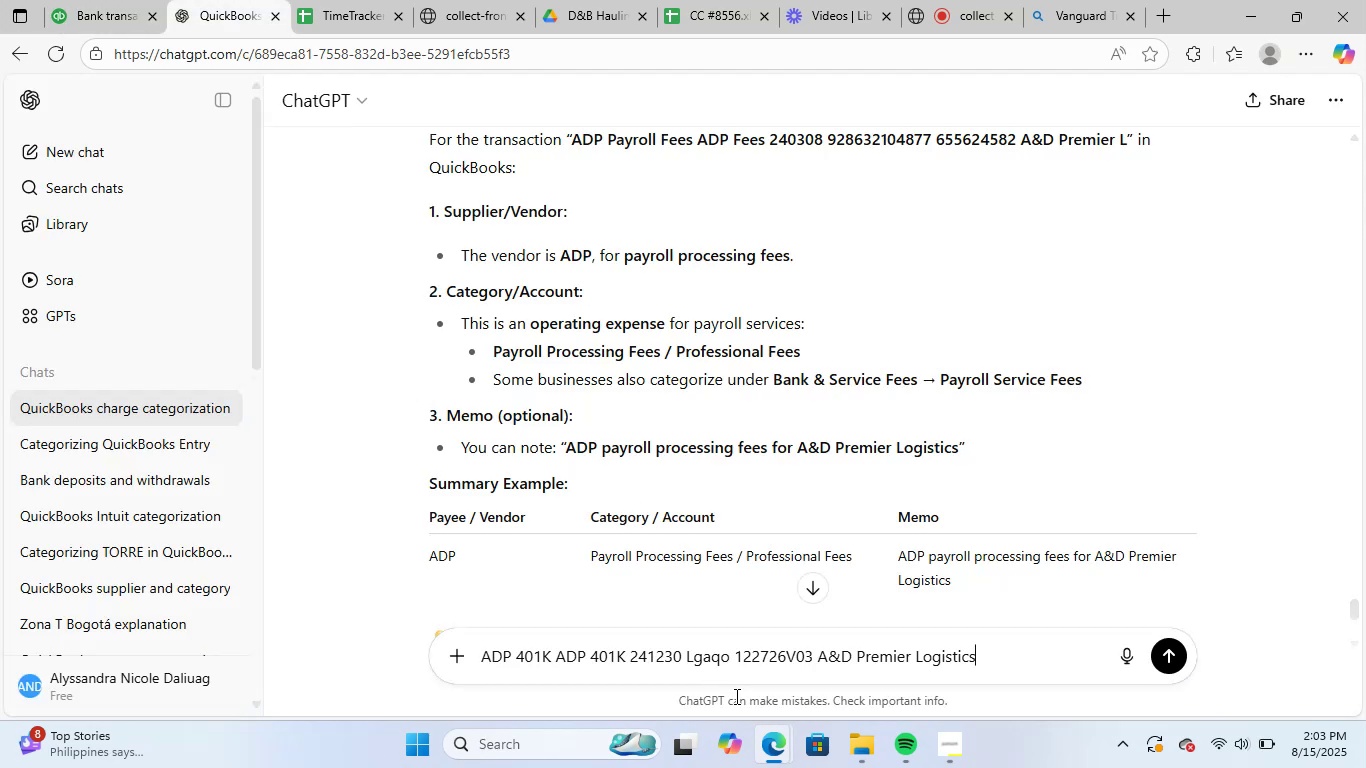 
key(NumpadEnter)
 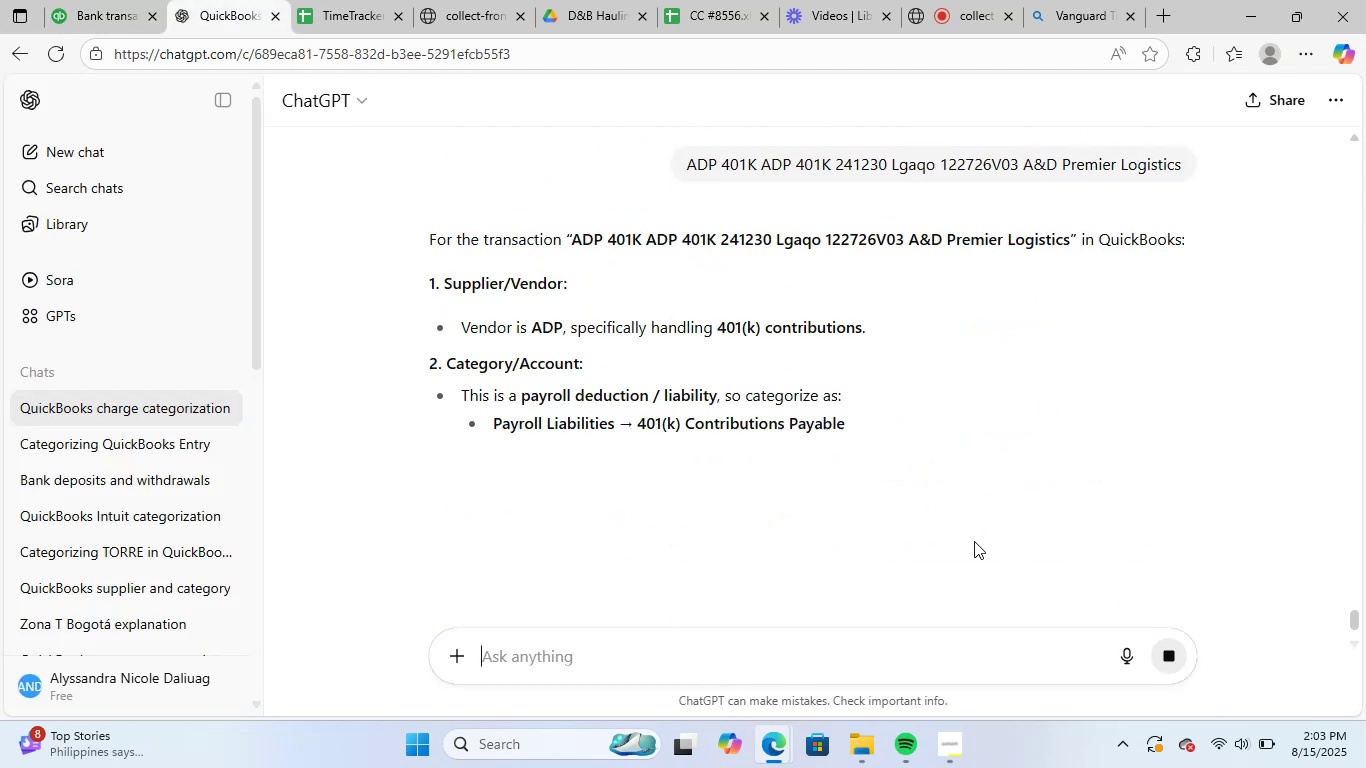 
wait(5.27)
 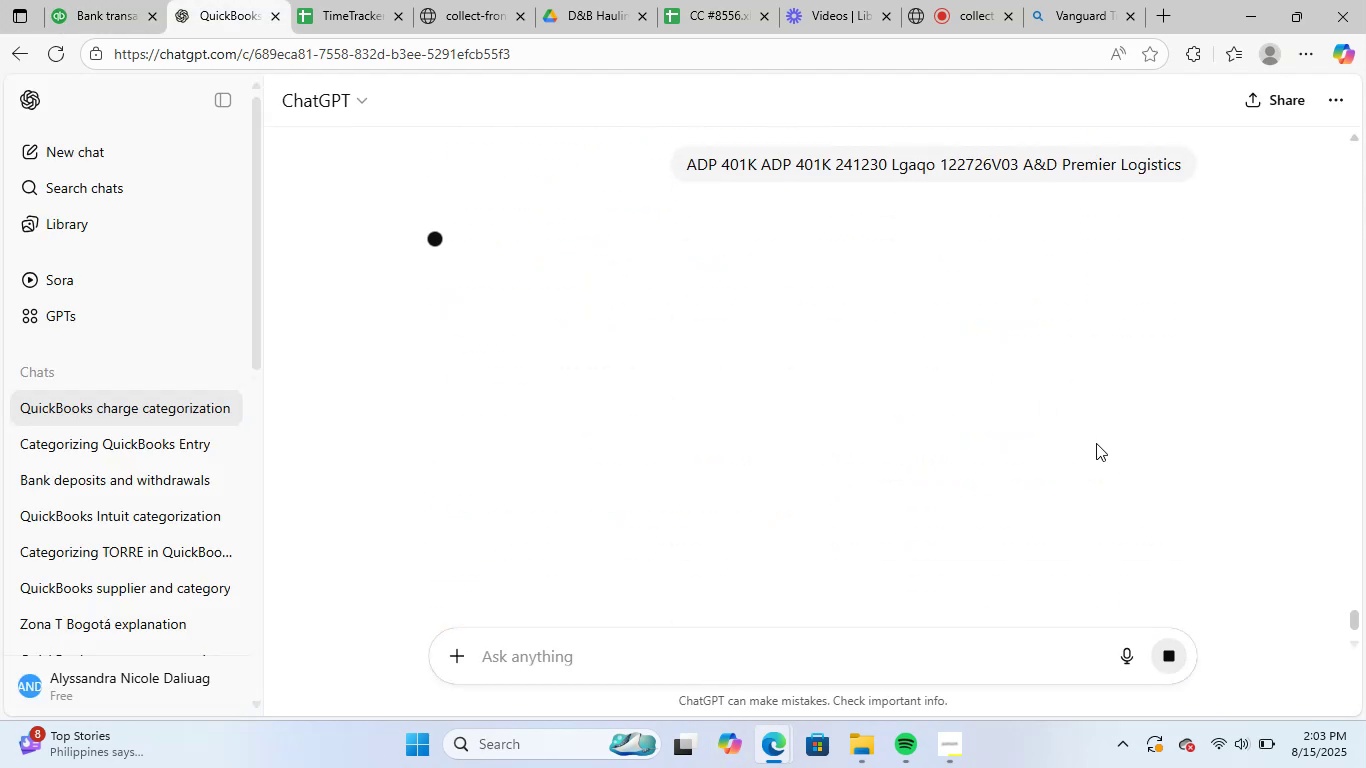 
scroll: coordinate [974, 545], scroll_direction: down, amount: 2.0
 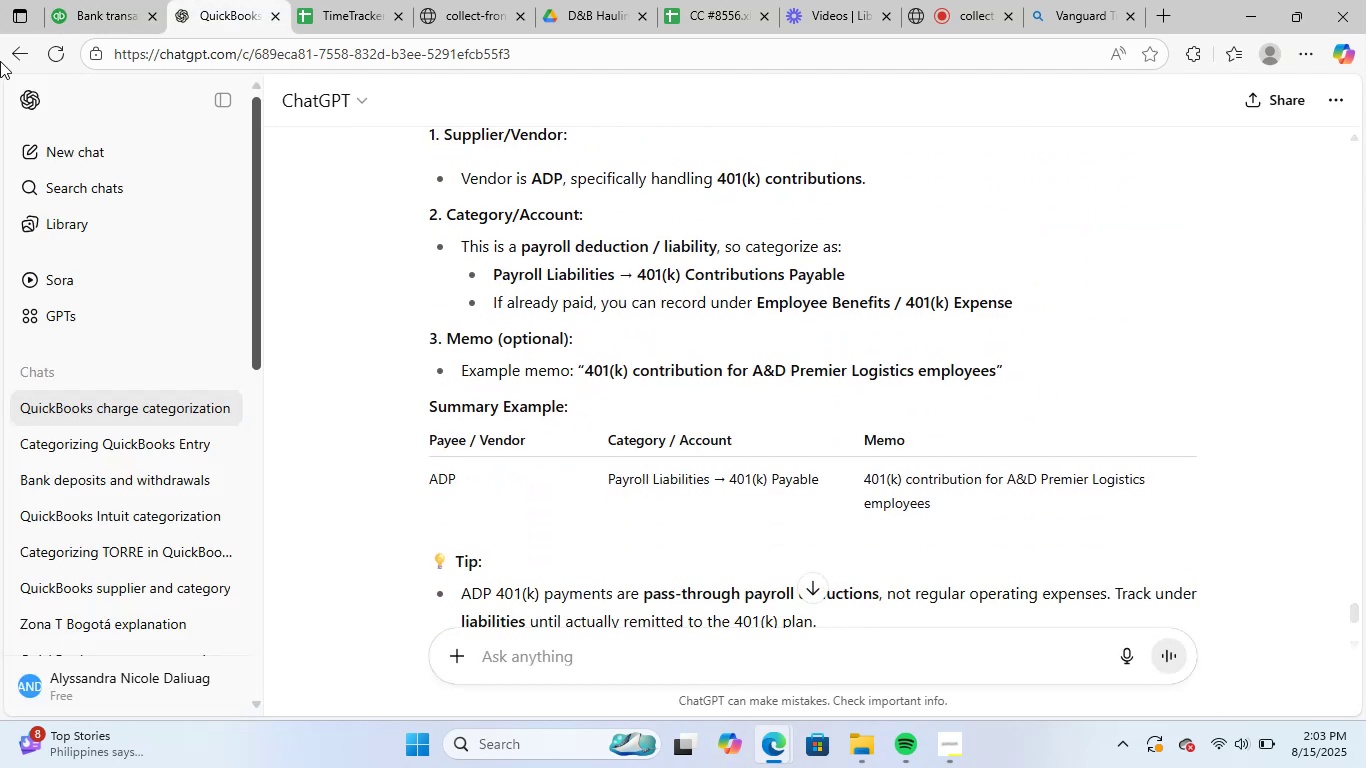 
left_click([89, 0])
 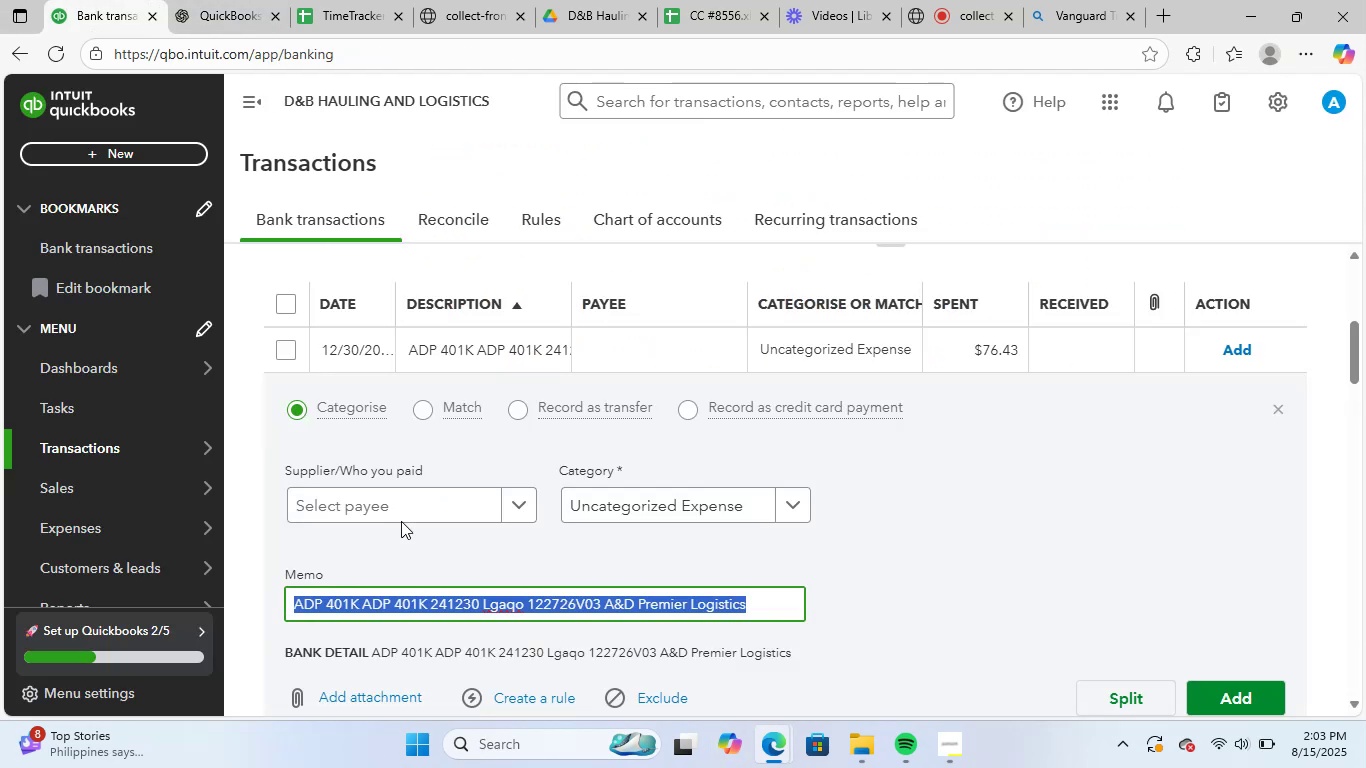 
left_click([405, 504])
 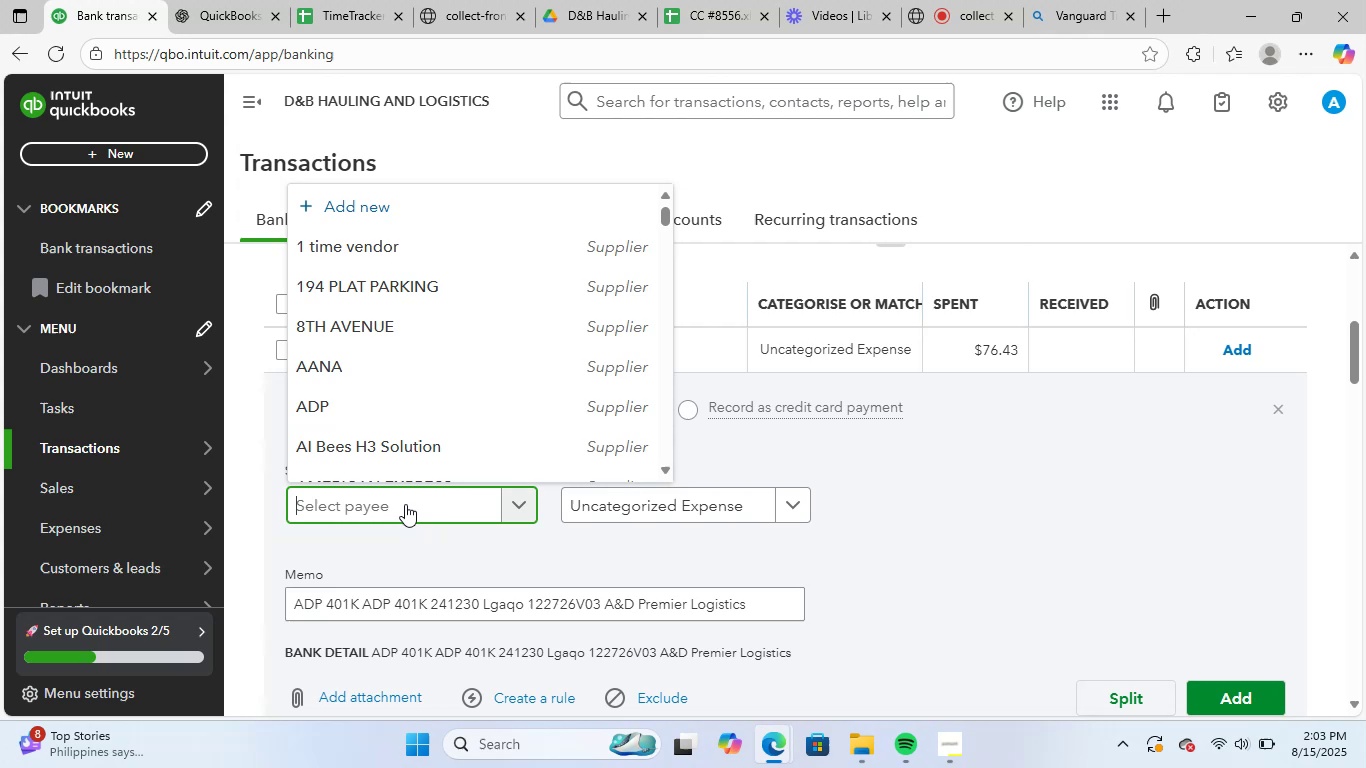 
type(adp)
 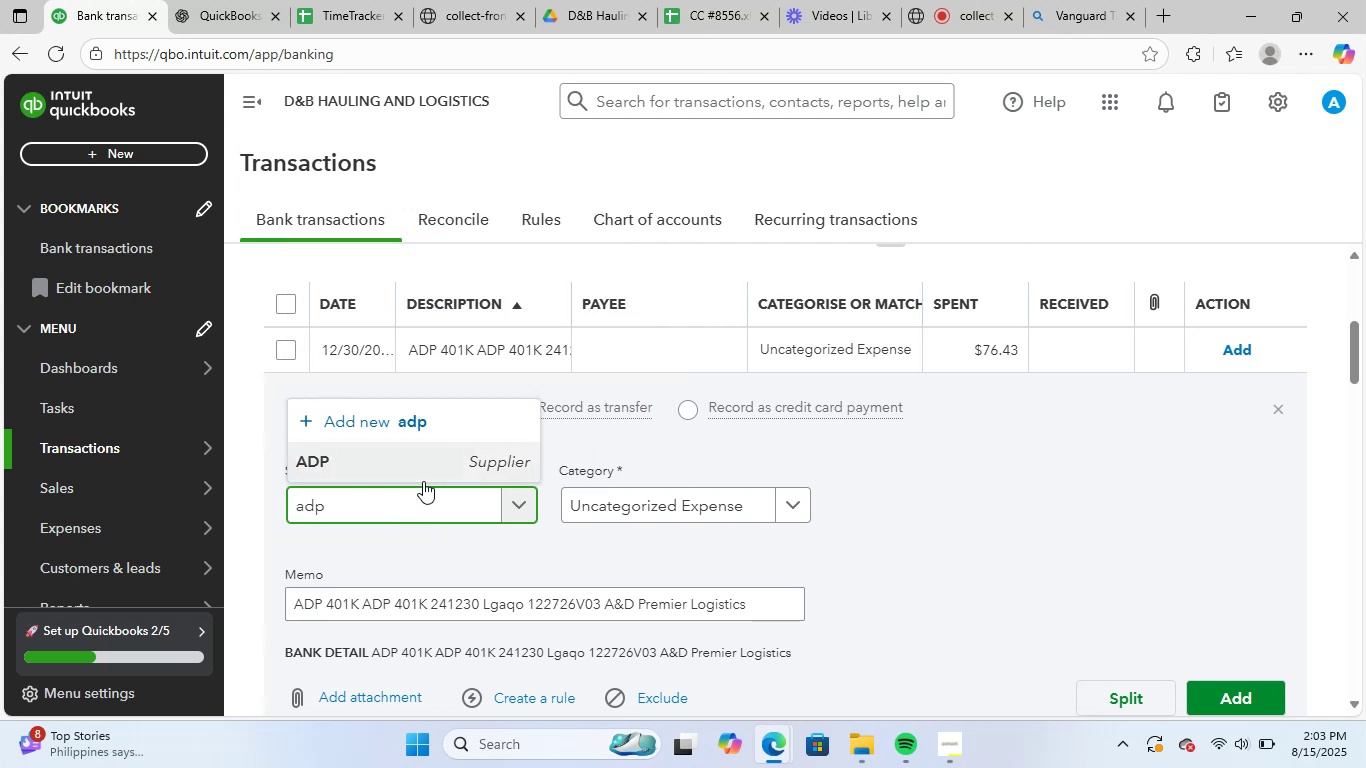 
left_click([444, 463])
 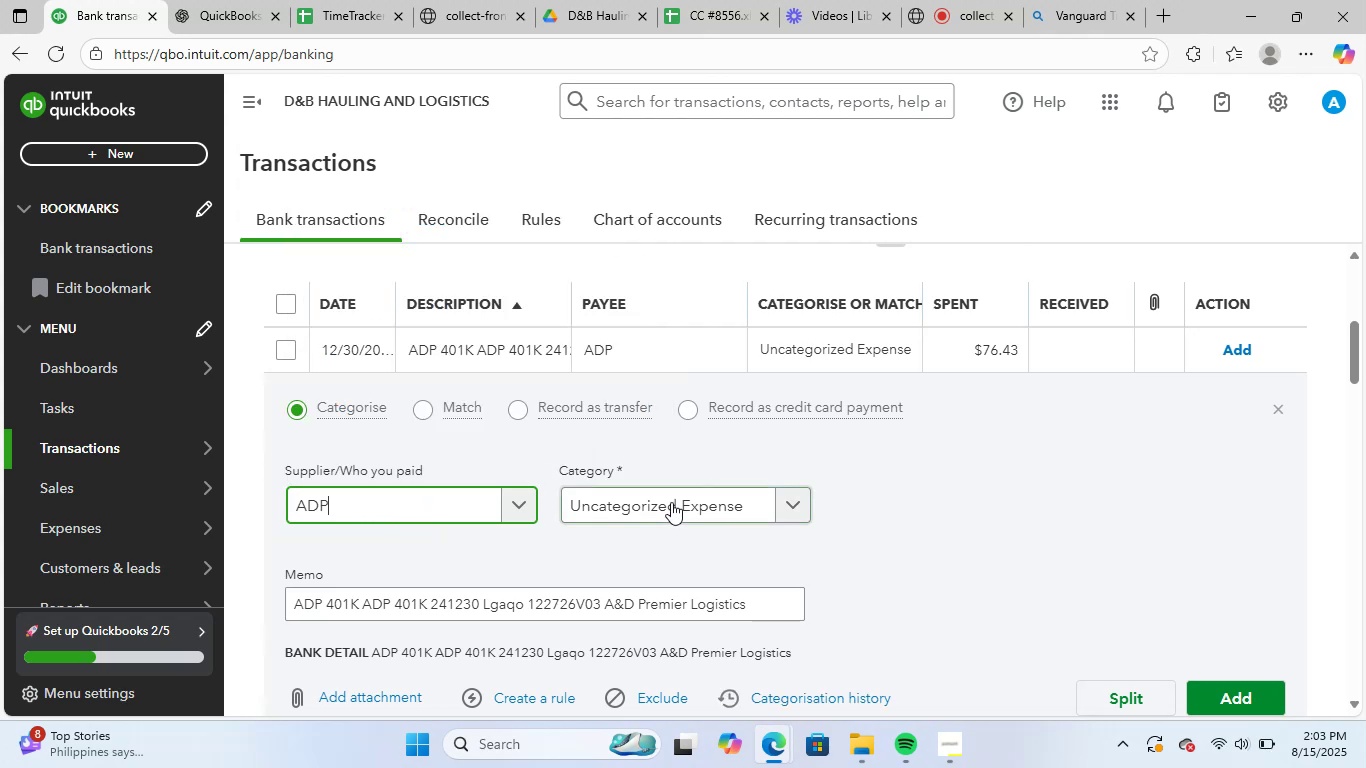 
left_click([672, 501])
 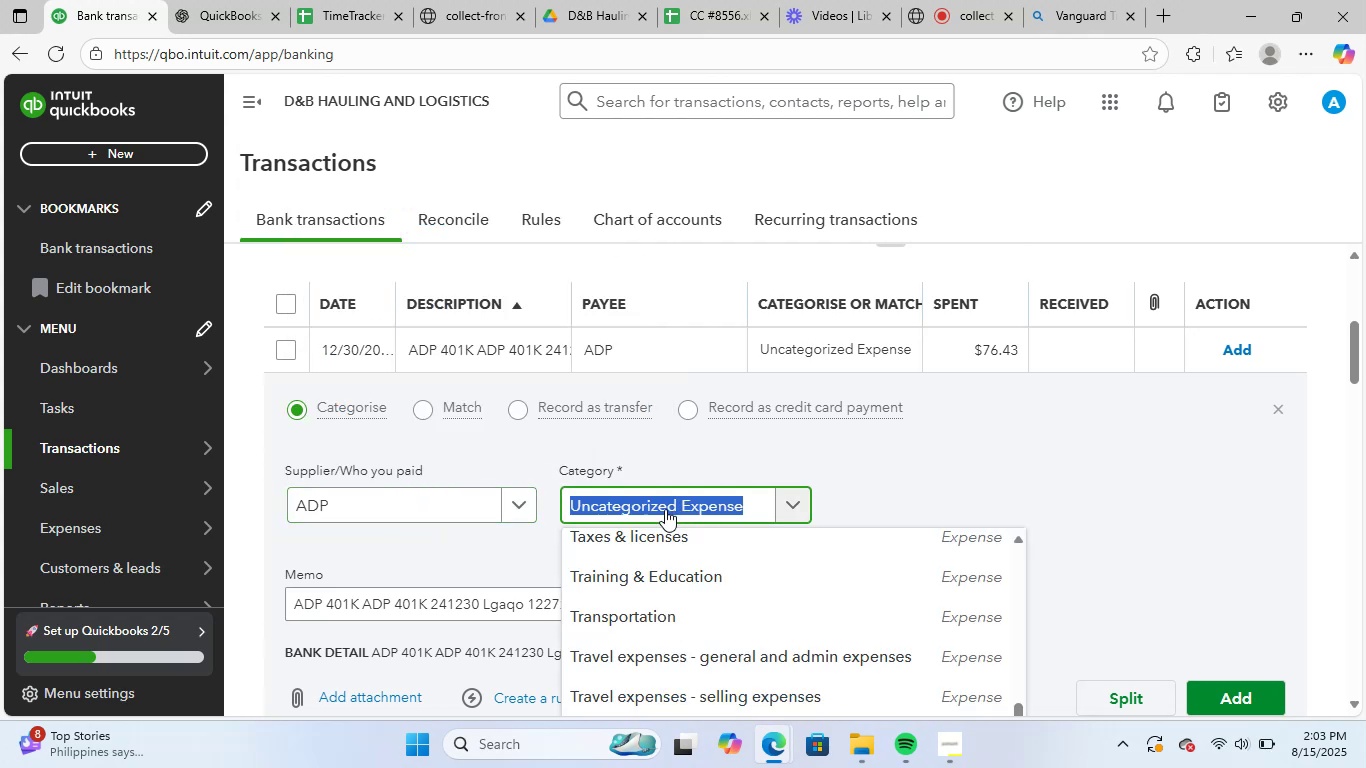 
type(liabu)
key(Backspace)
type(i)
 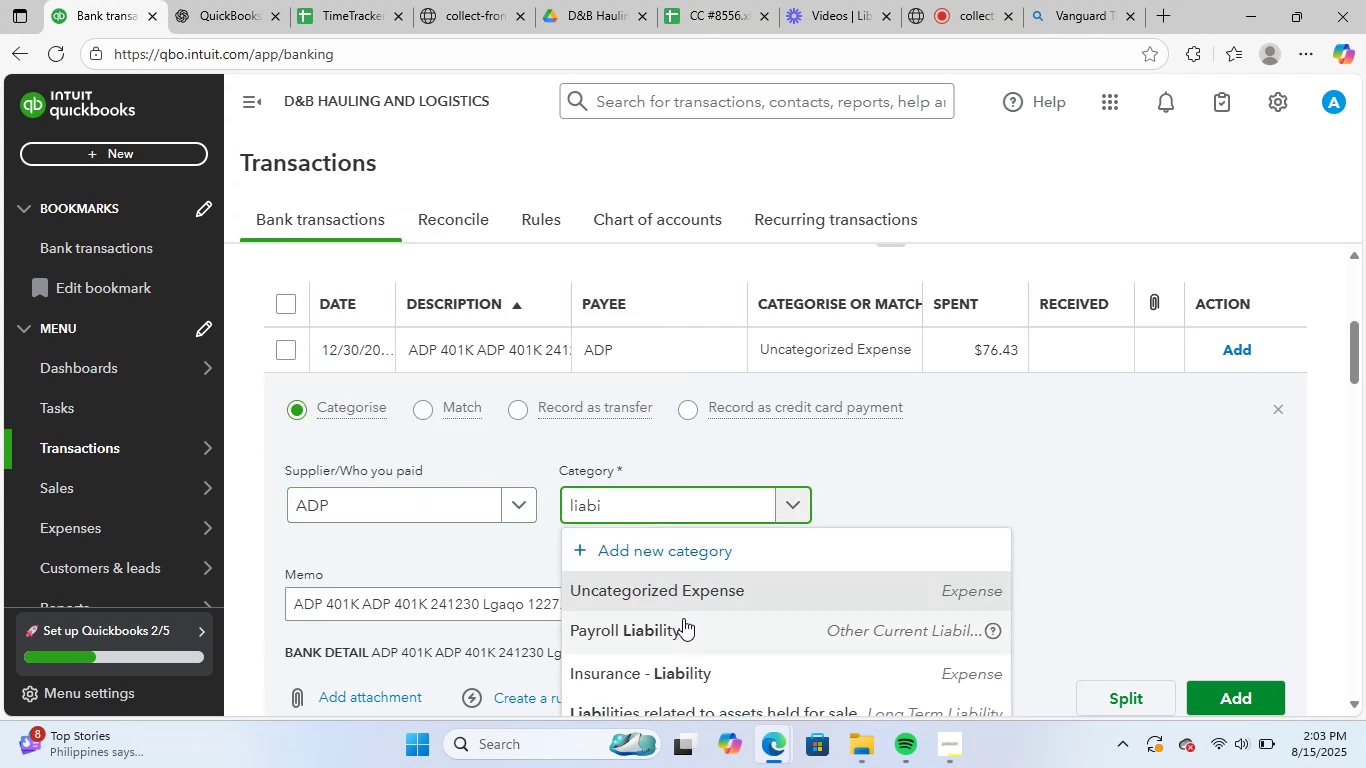 
left_click([683, 625])
 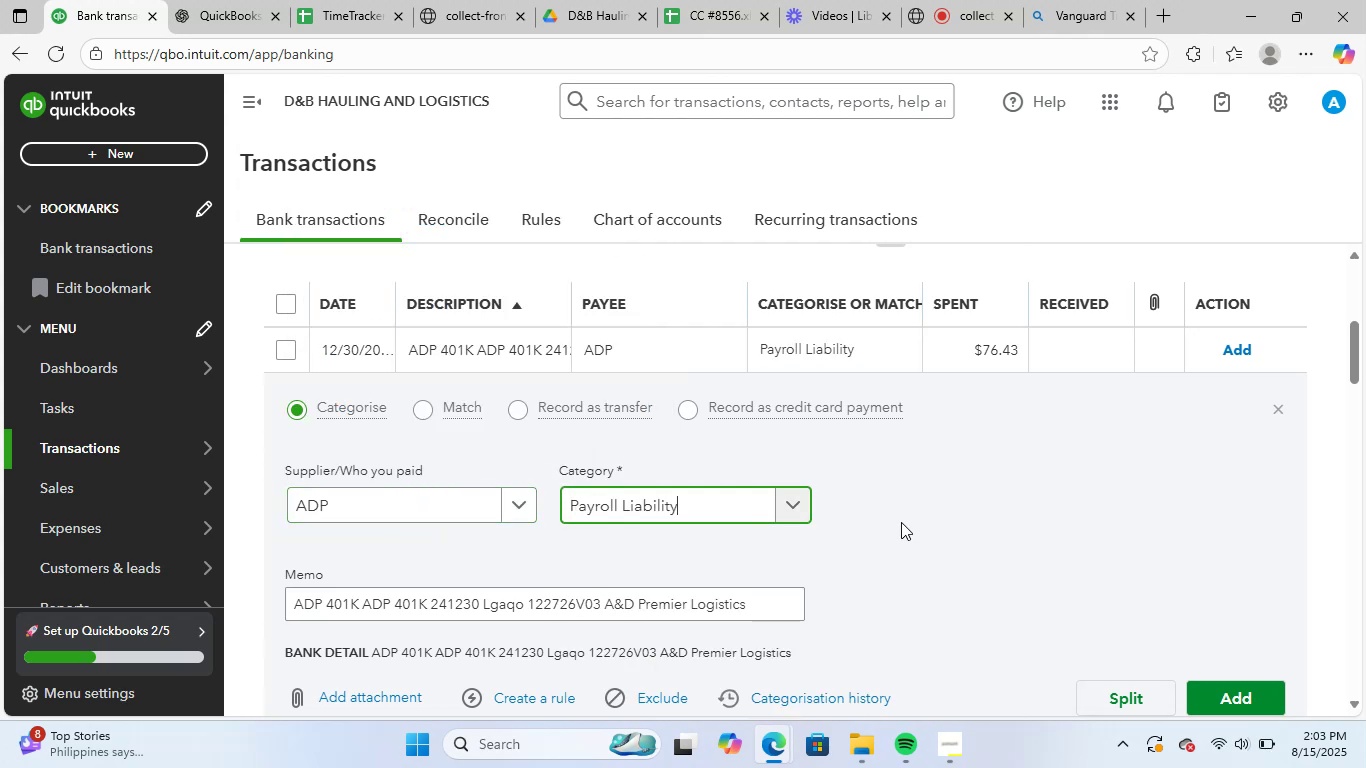 
scroll: coordinate [902, 521], scroll_direction: down, amount: 1.0
 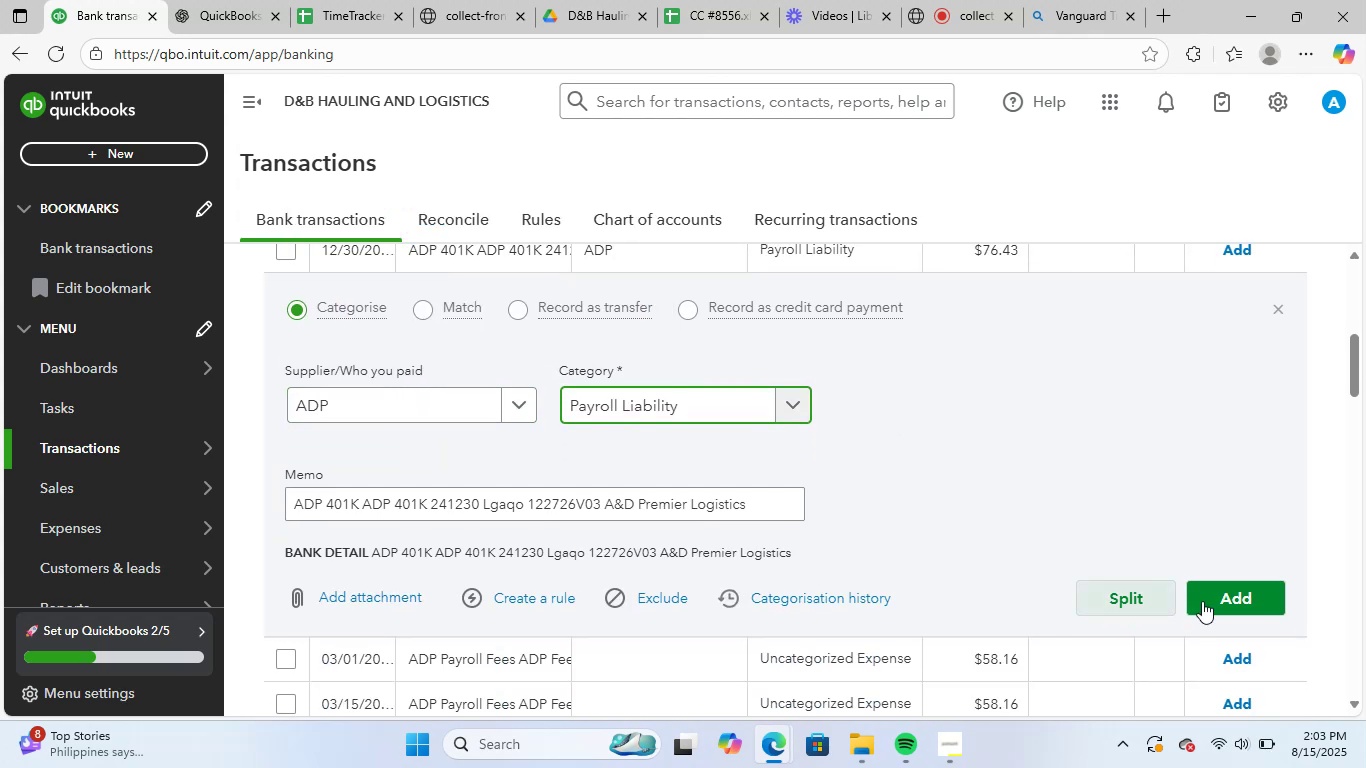 
left_click([1247, 606])
 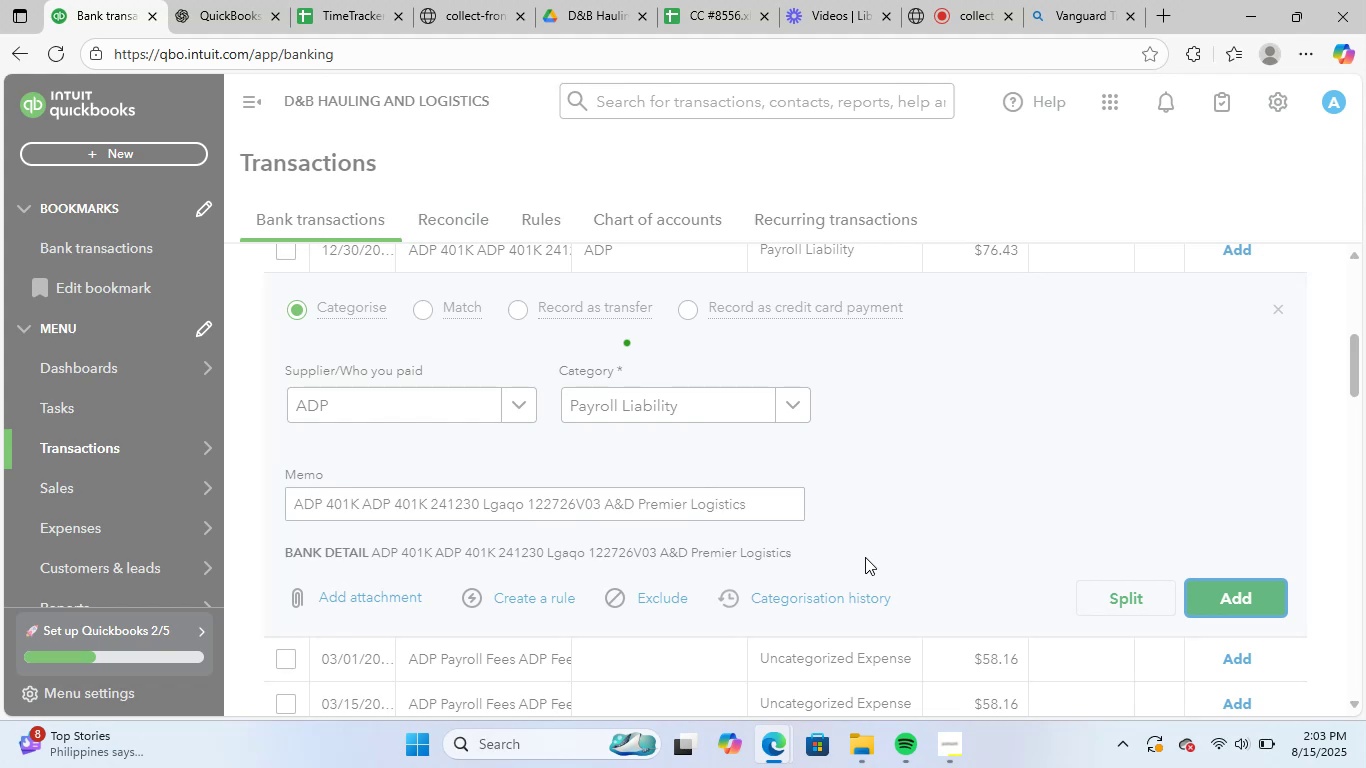 
scroll: coordinate [675, 556], scroll_direction: up, amount: 3.0
 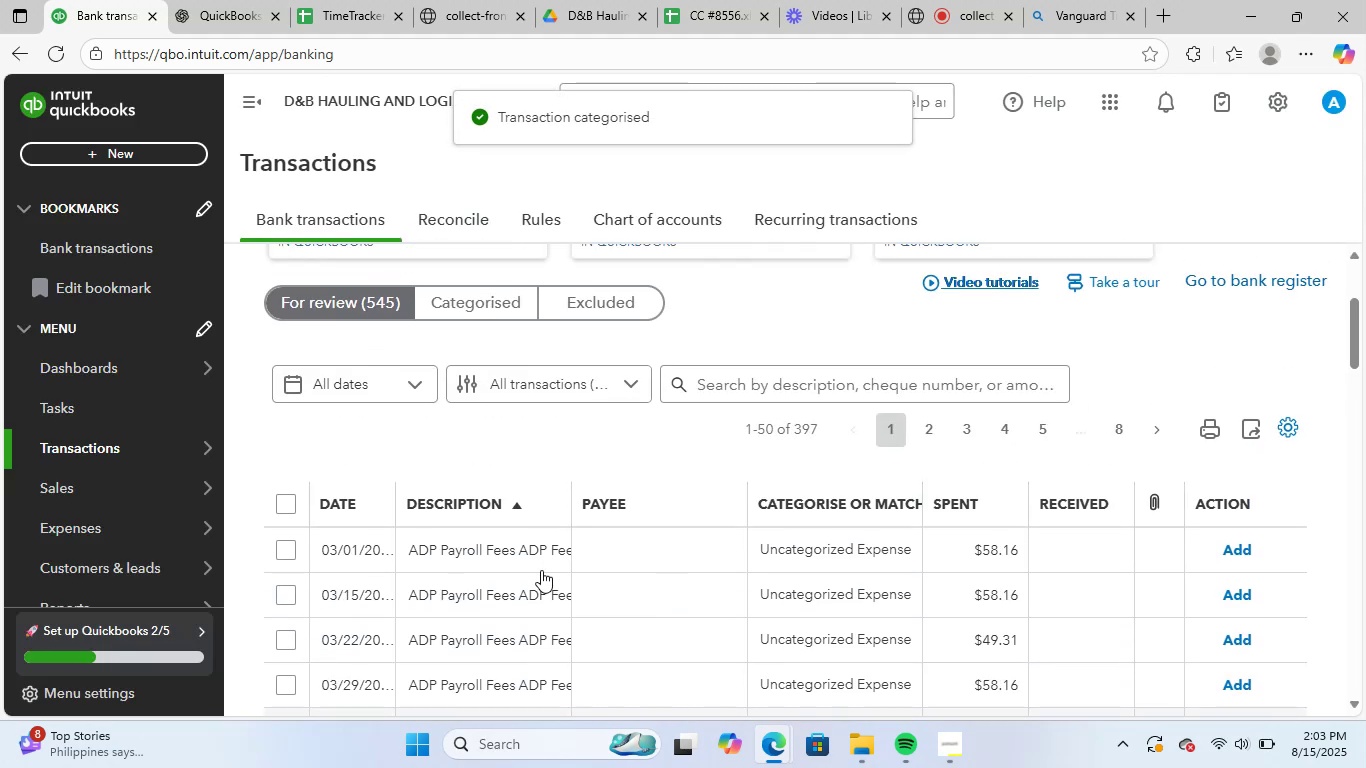 
left_click([537, 549])
 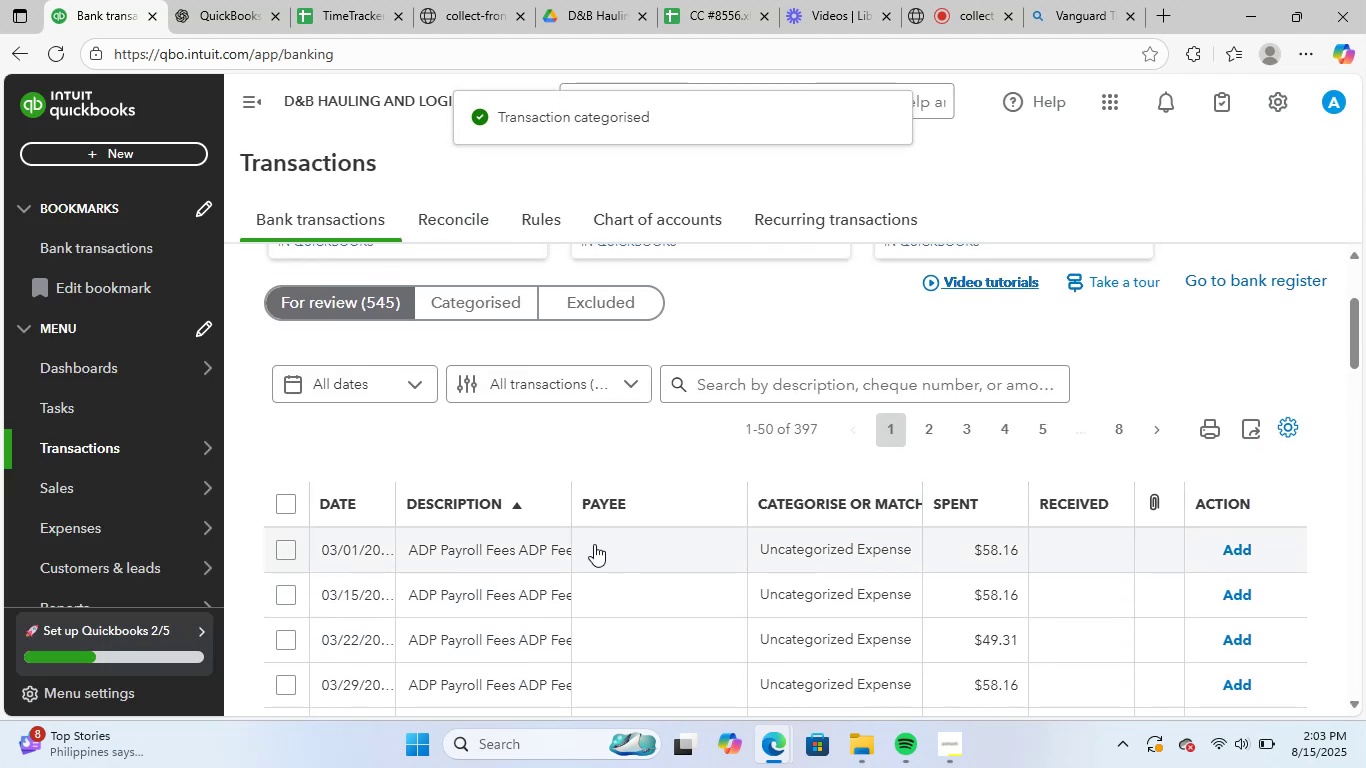 
left_click([503, 554])
 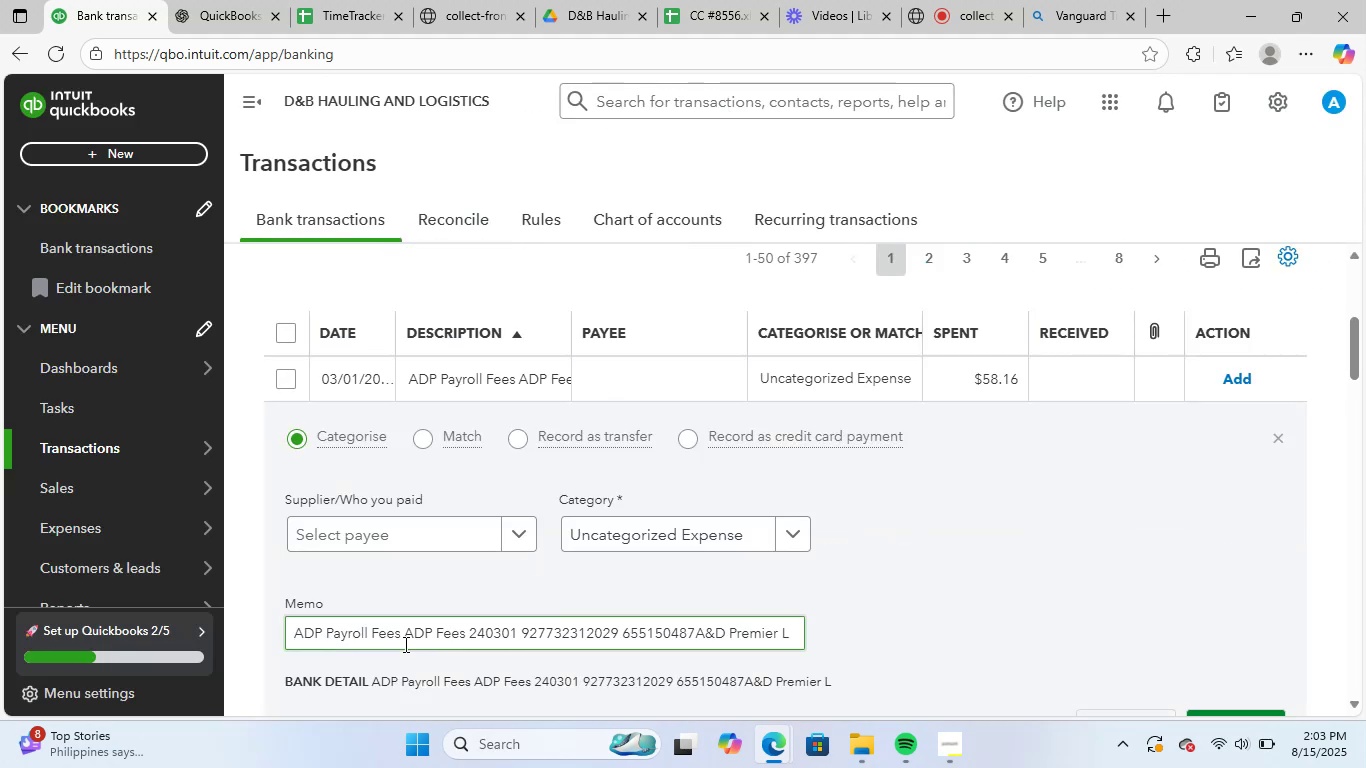 
left_click_drag(start_coordinate=[296, 637], to_coordinate=[1118, 656])
 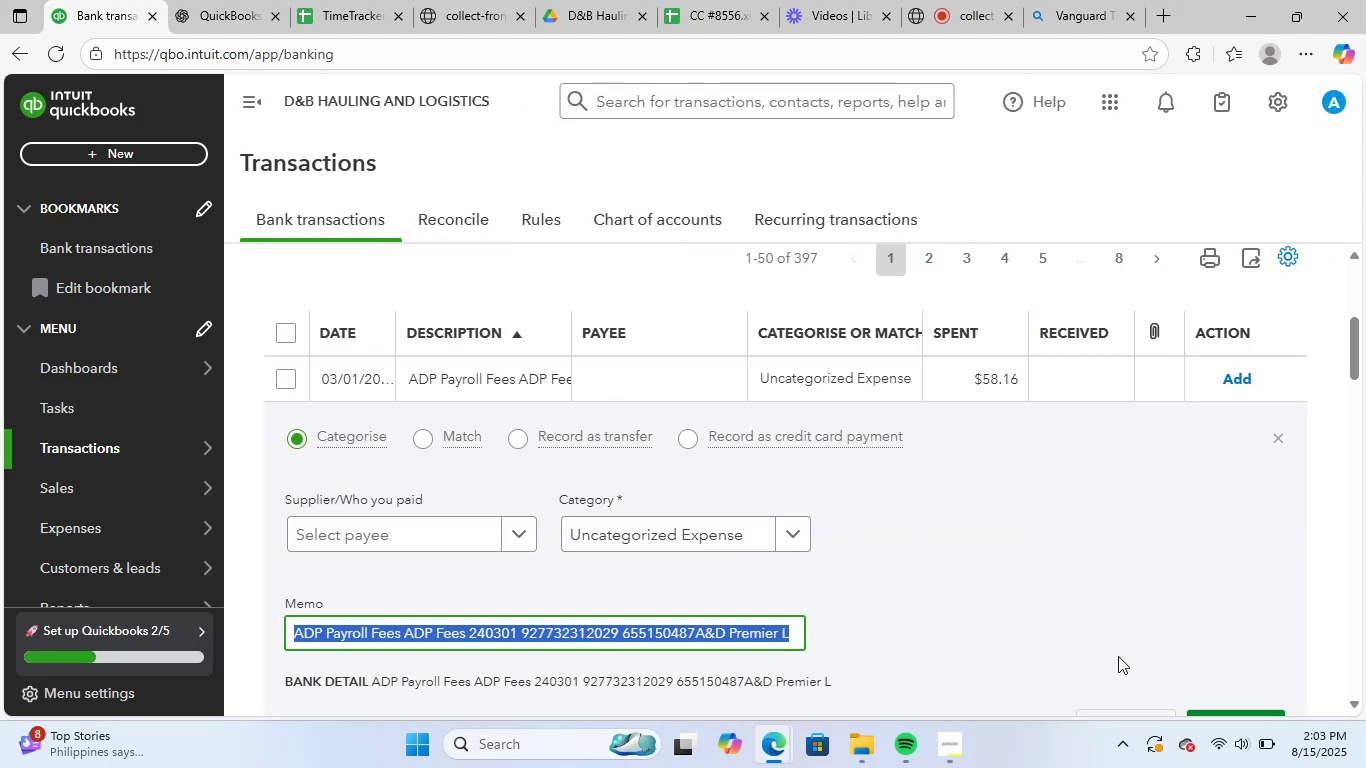 
key(Control+ControlLeft)
 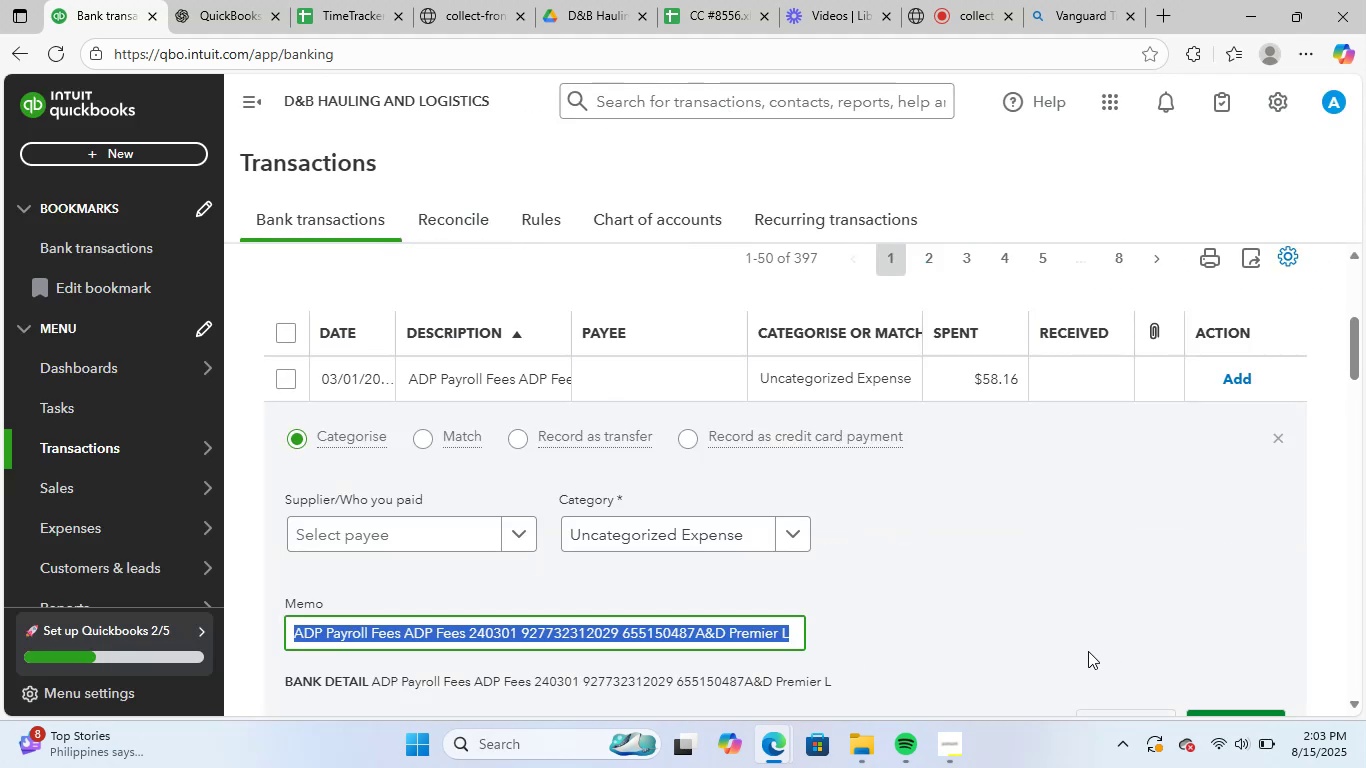 
key(Control+C)
 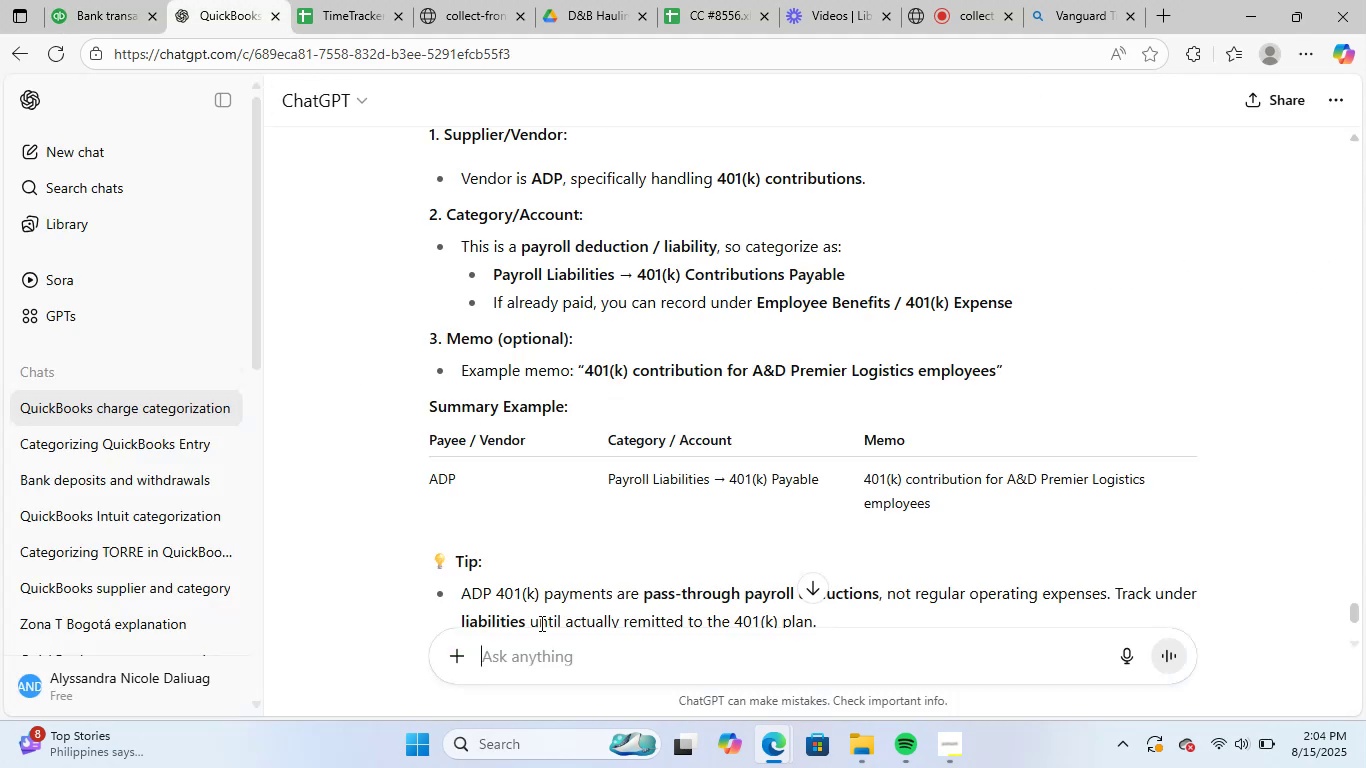 
left_click([538, 660])
 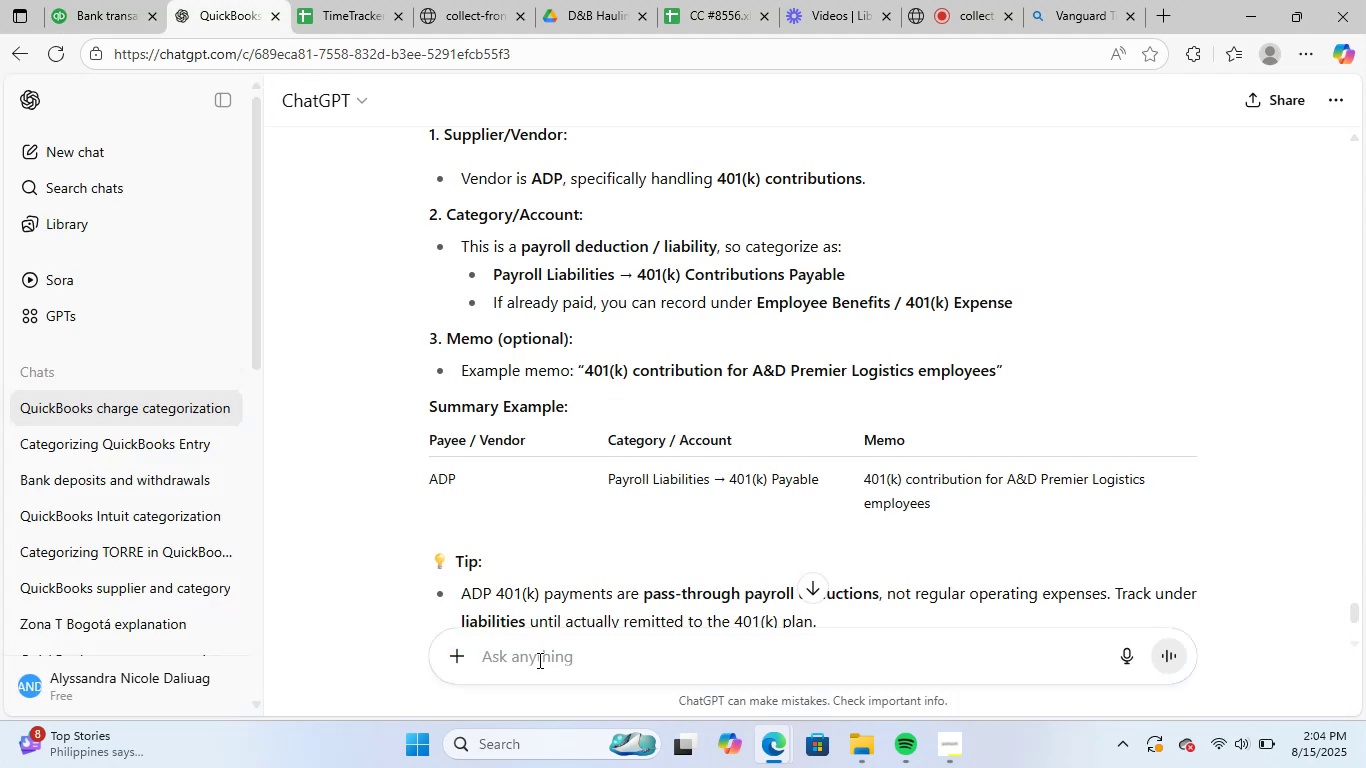 
key(Control+ControlLeft)
 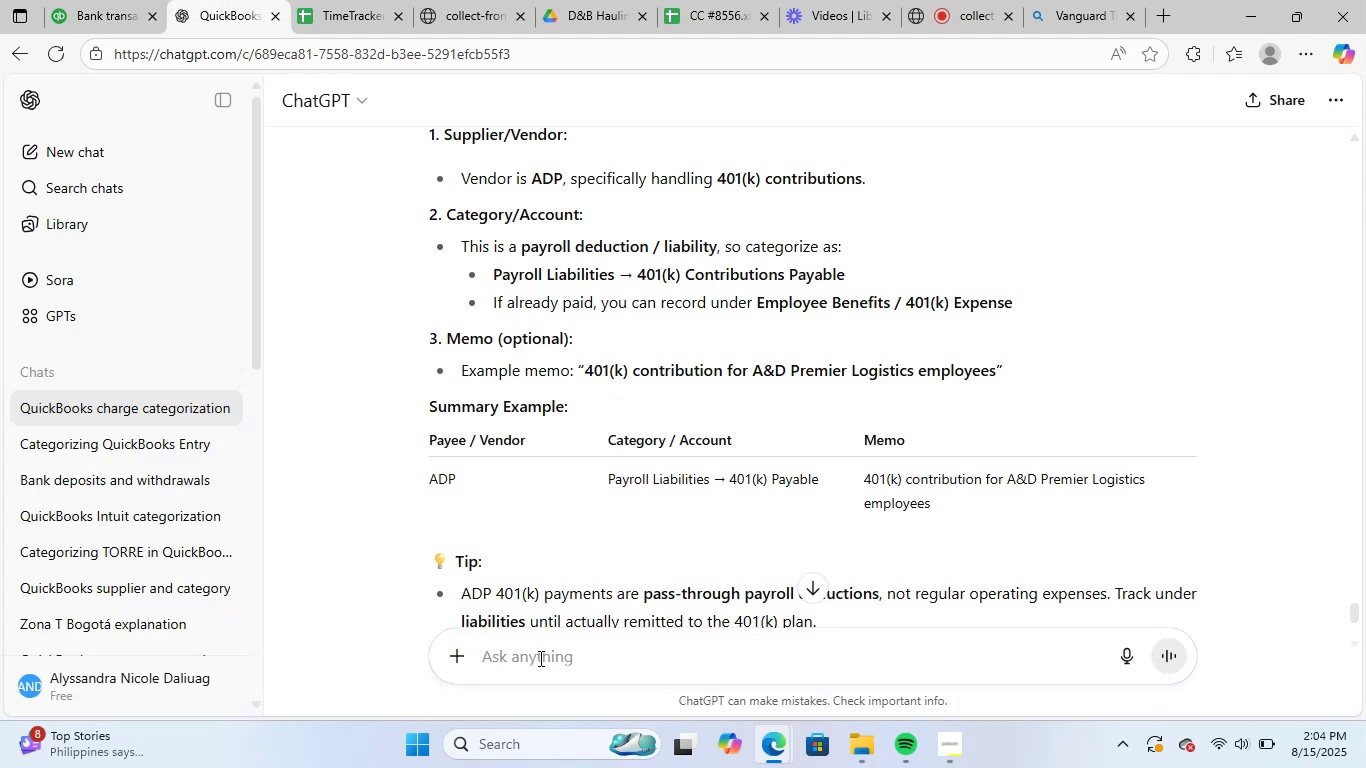 
key(Control+V)
 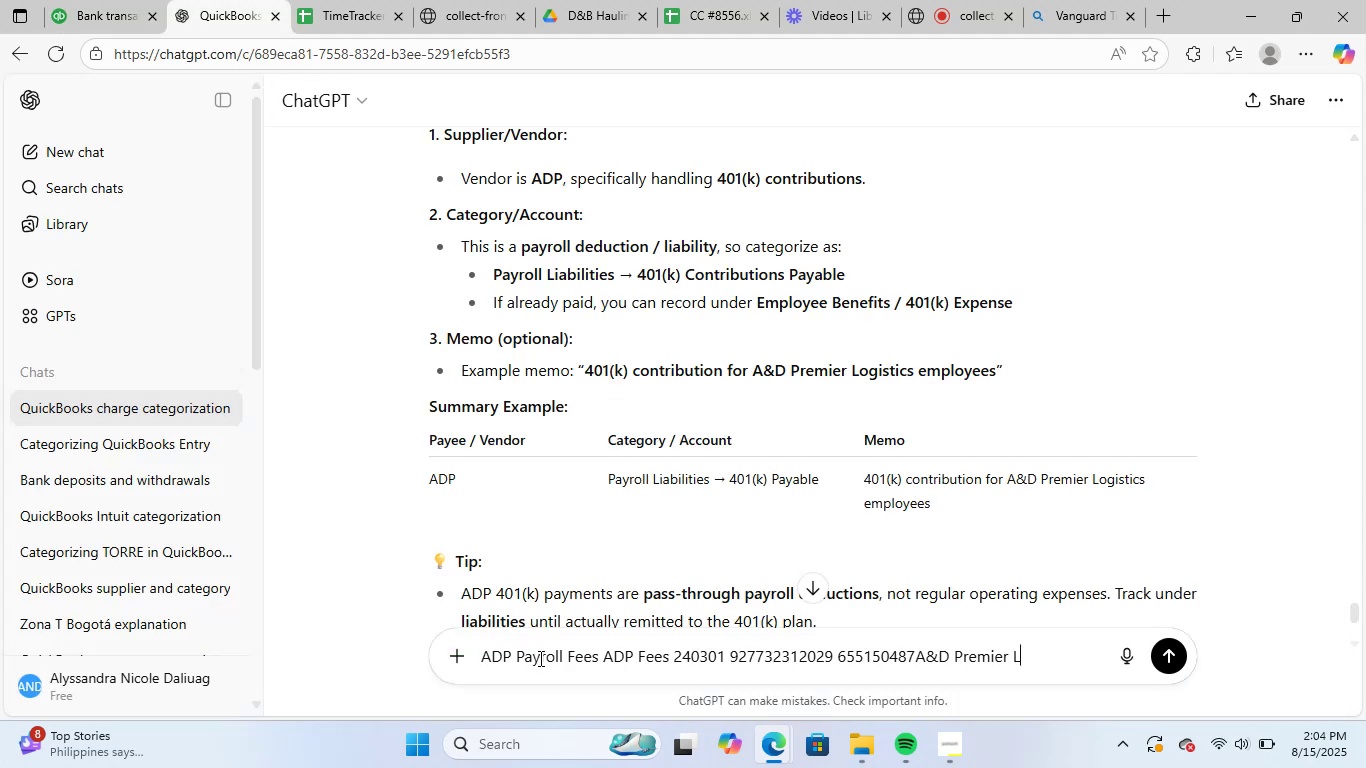 
key(NumpadEnter)
 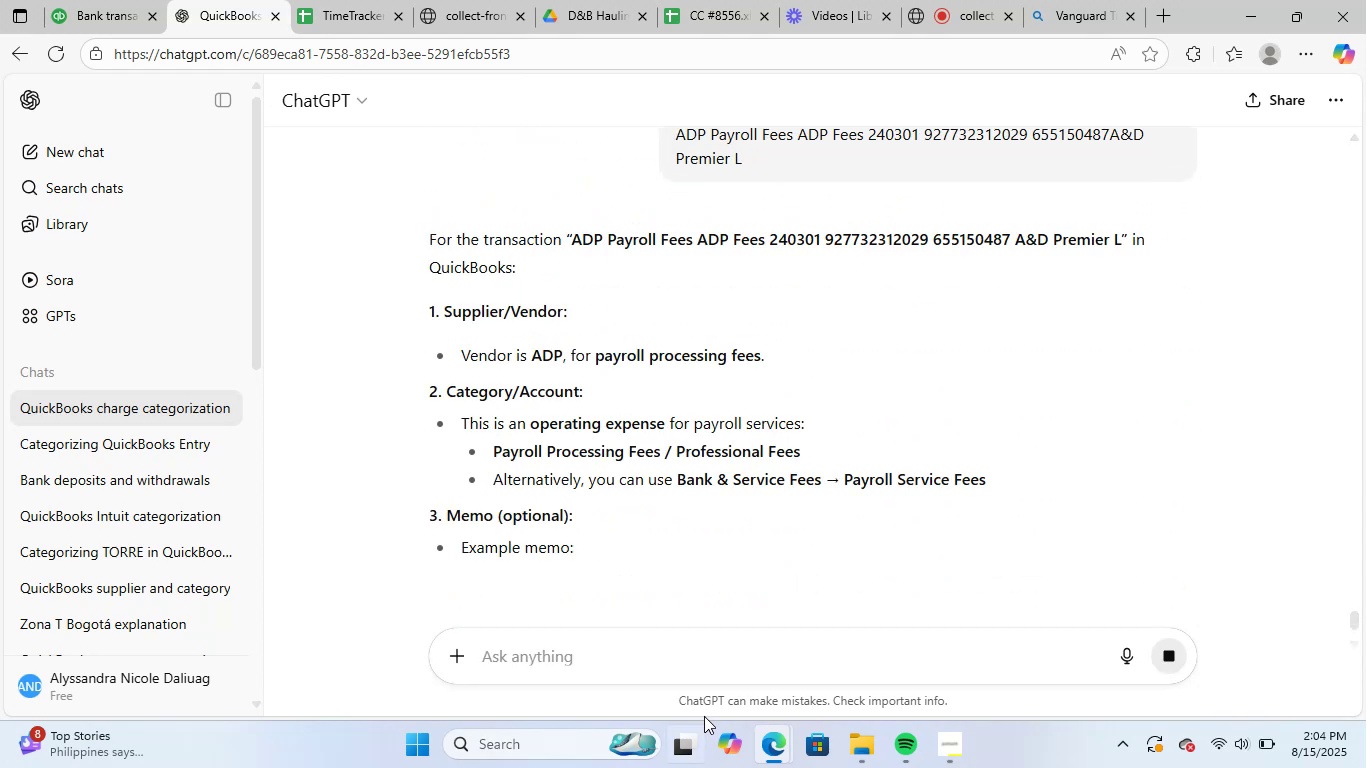 
scroll: coordinate [725, 510], scroll_direction: down, amount: 2.0
 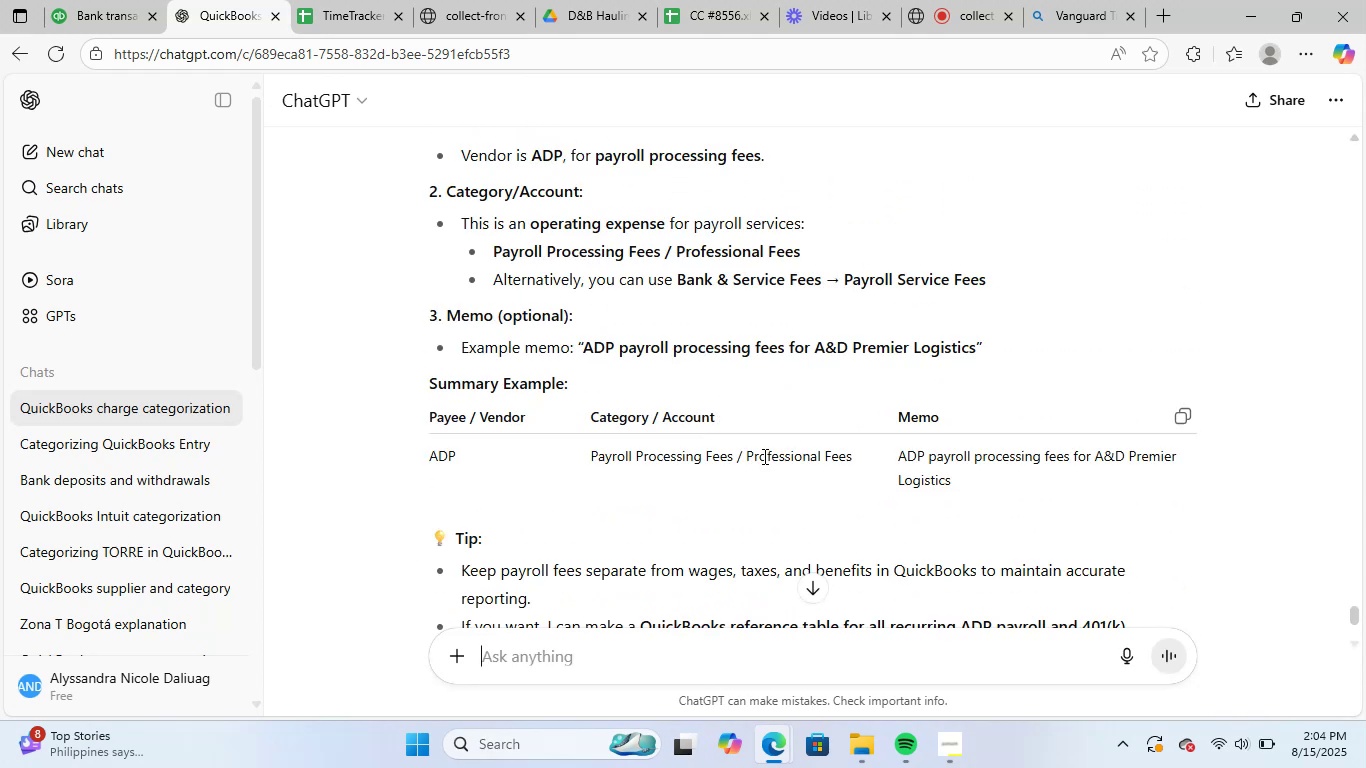 
left_click([763, 456])
 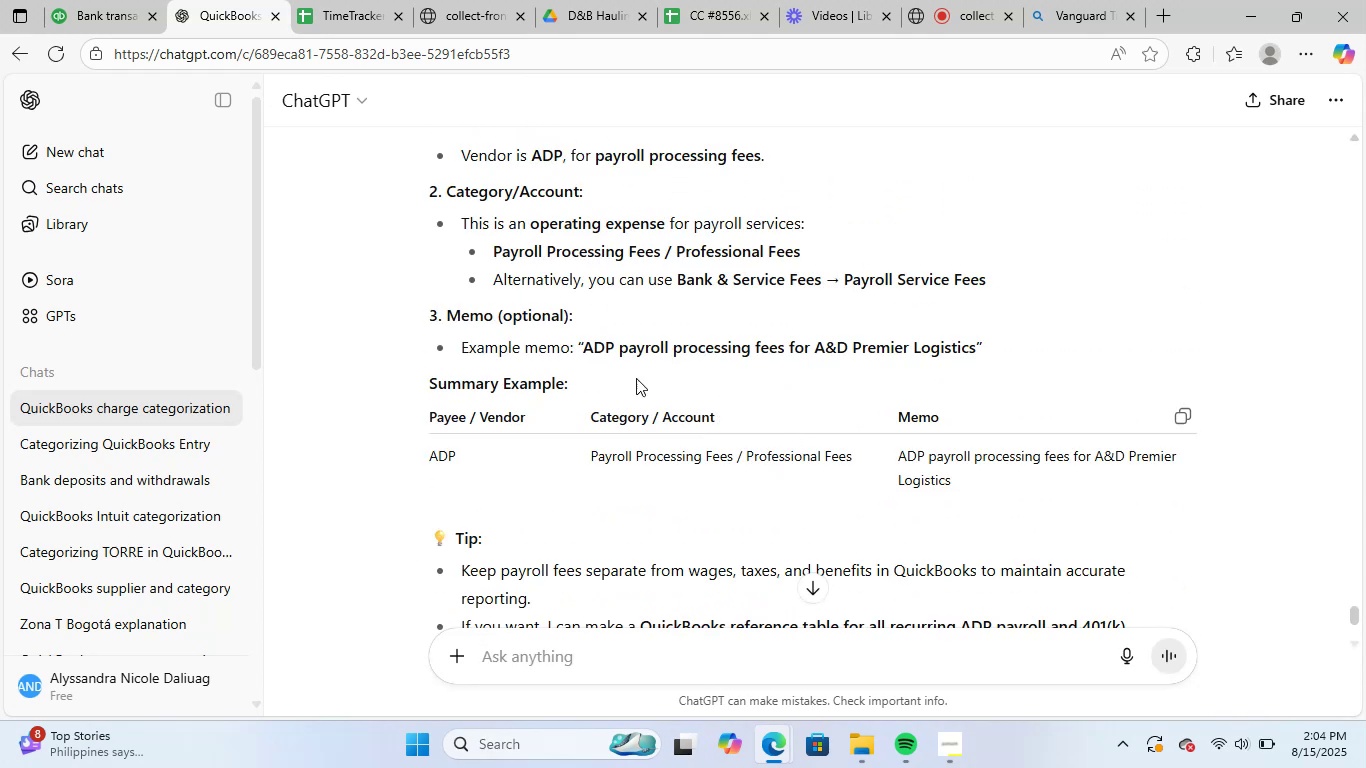 
left_click([90, 0])
 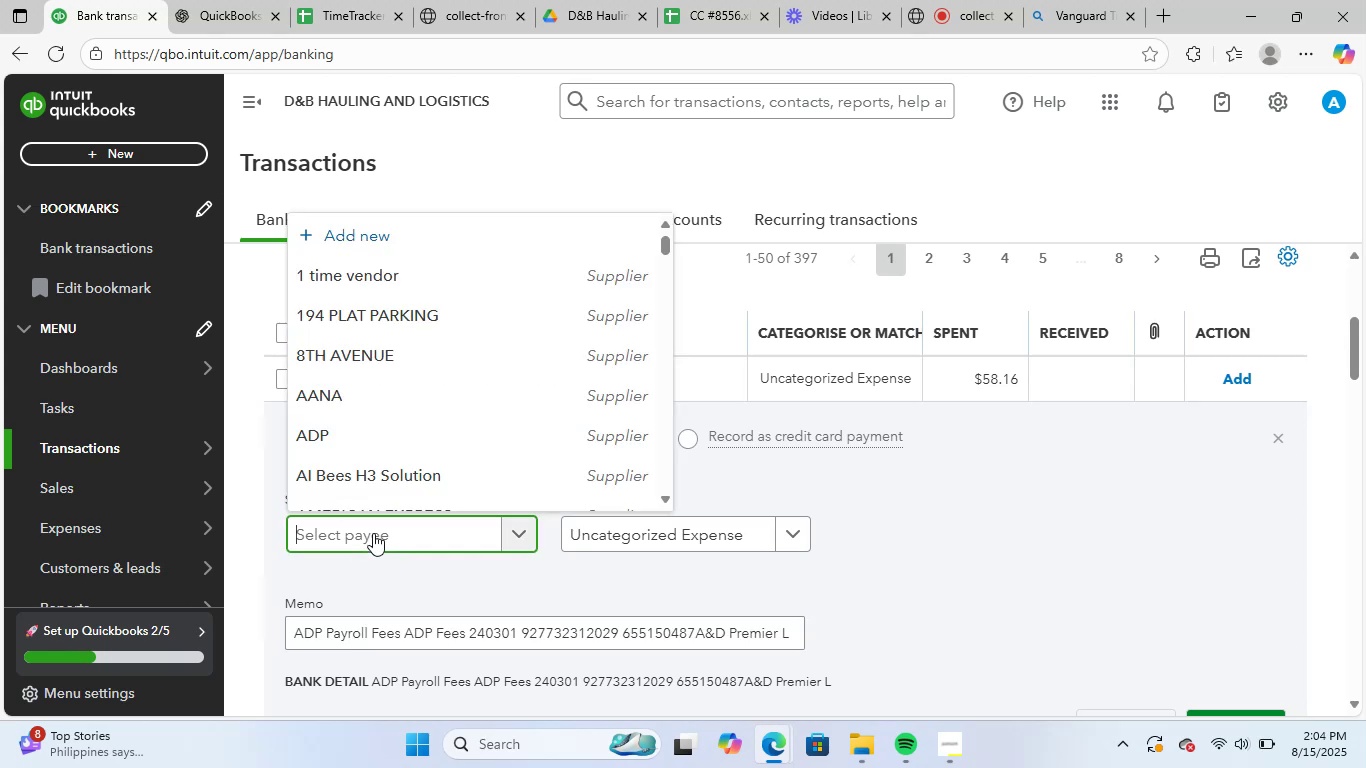 
type(adp)
 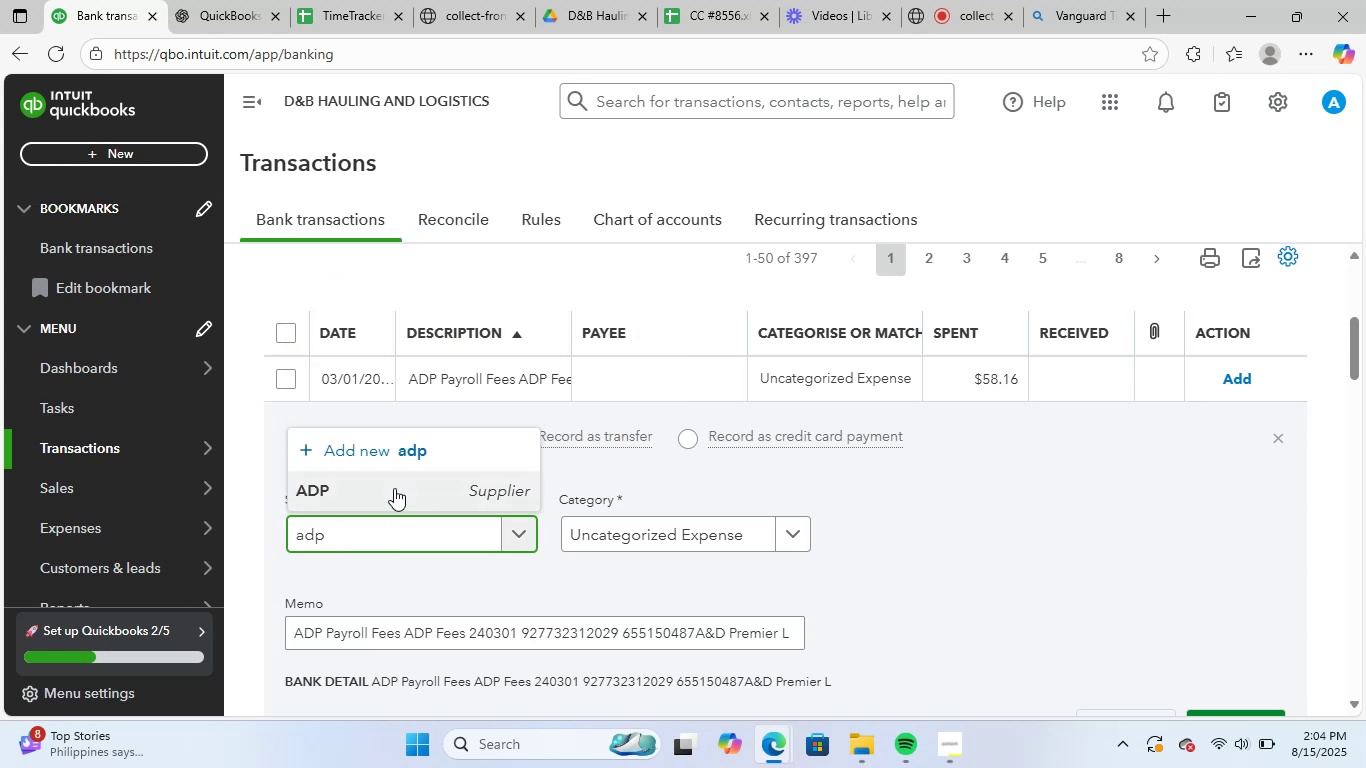 
left_click([394, 488])
 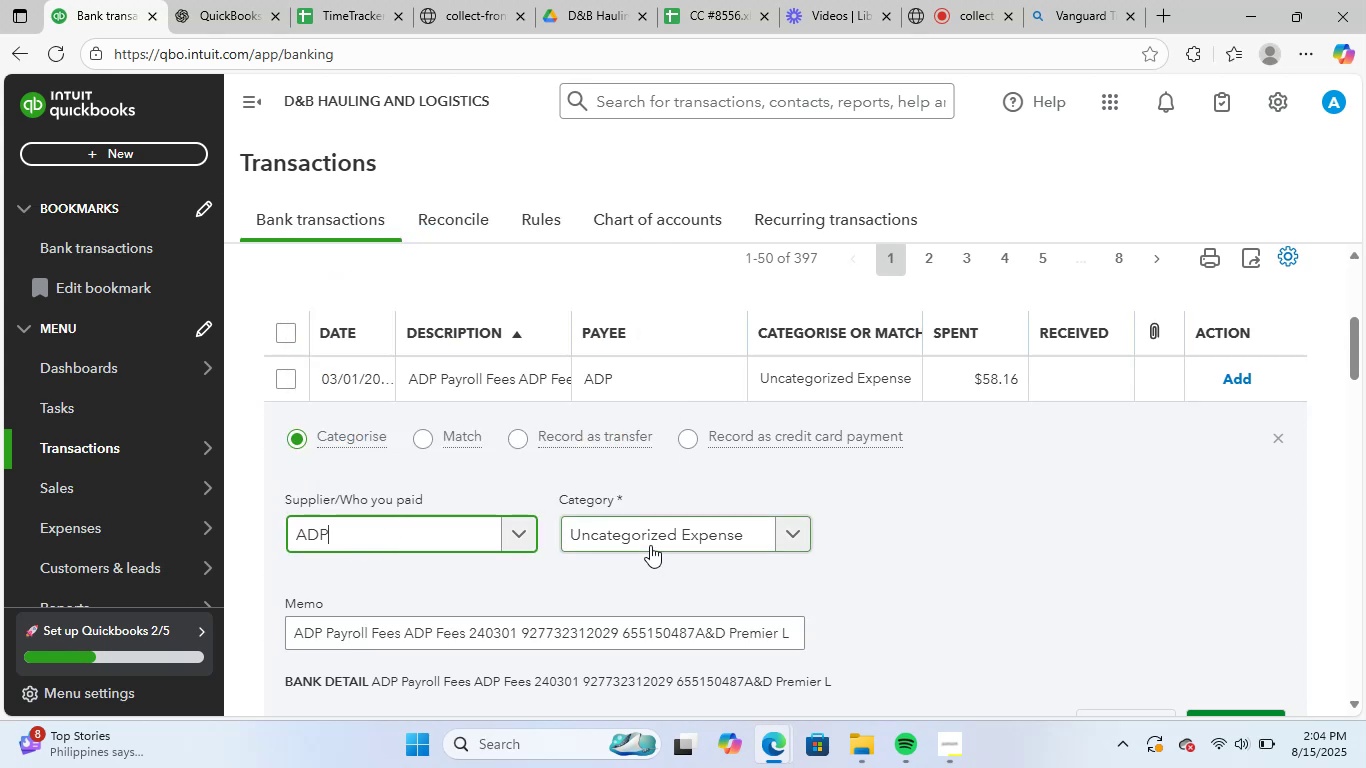 
left_click([651, 533])
 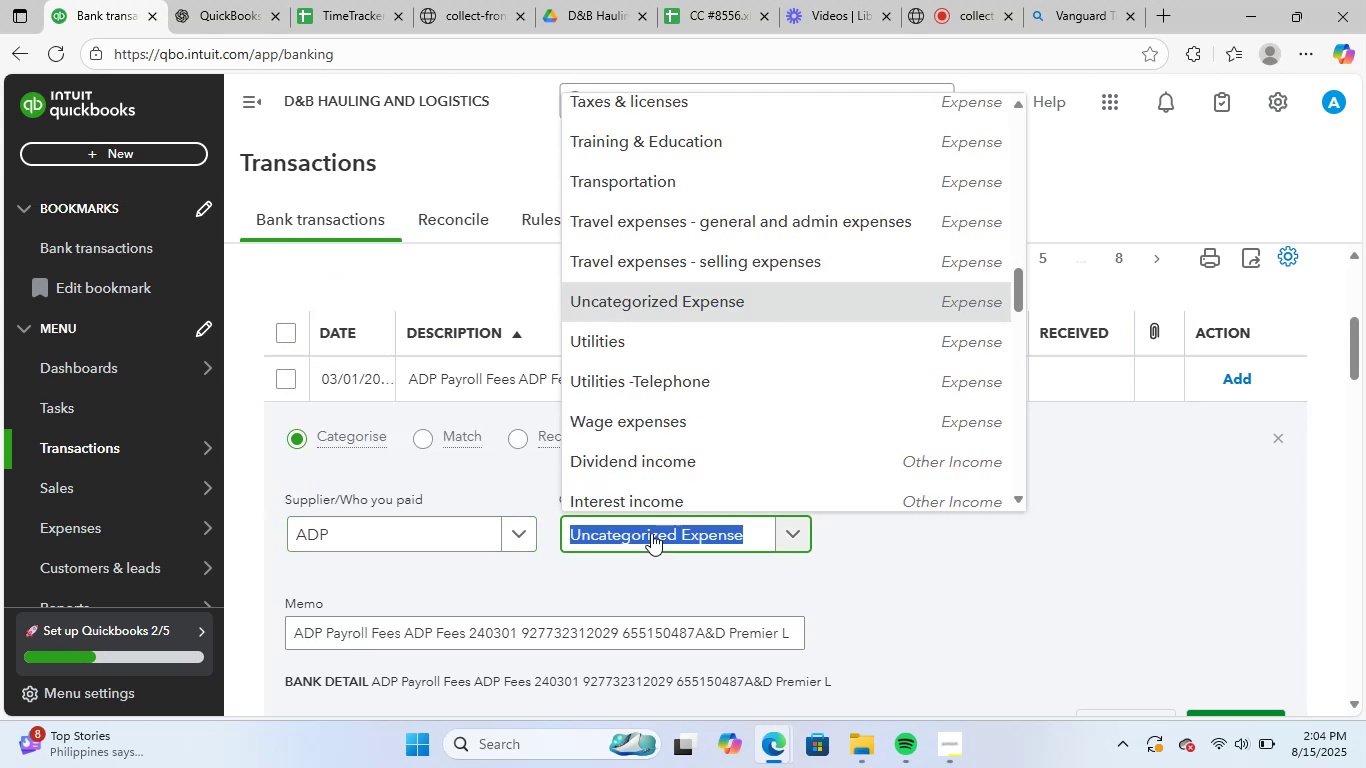 
type(leg)
 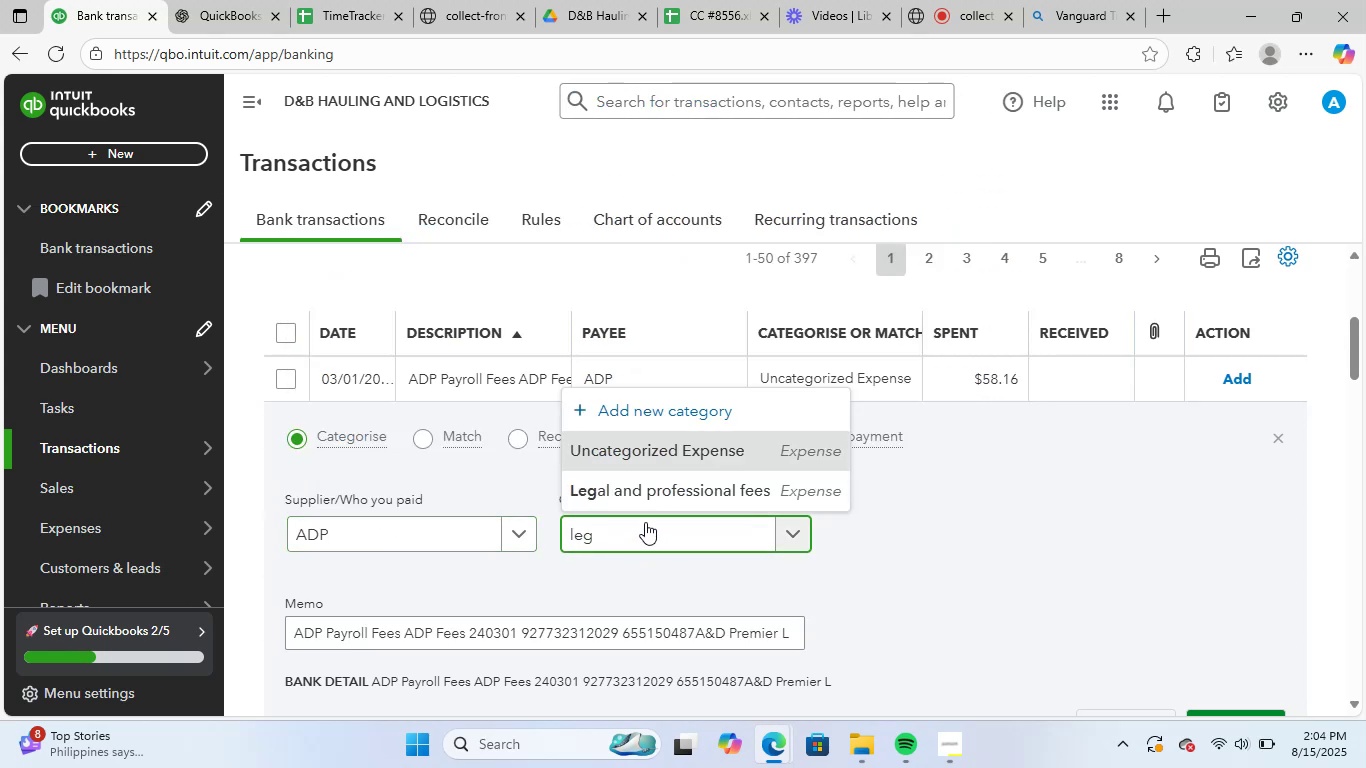 
left_click([672, 487])
 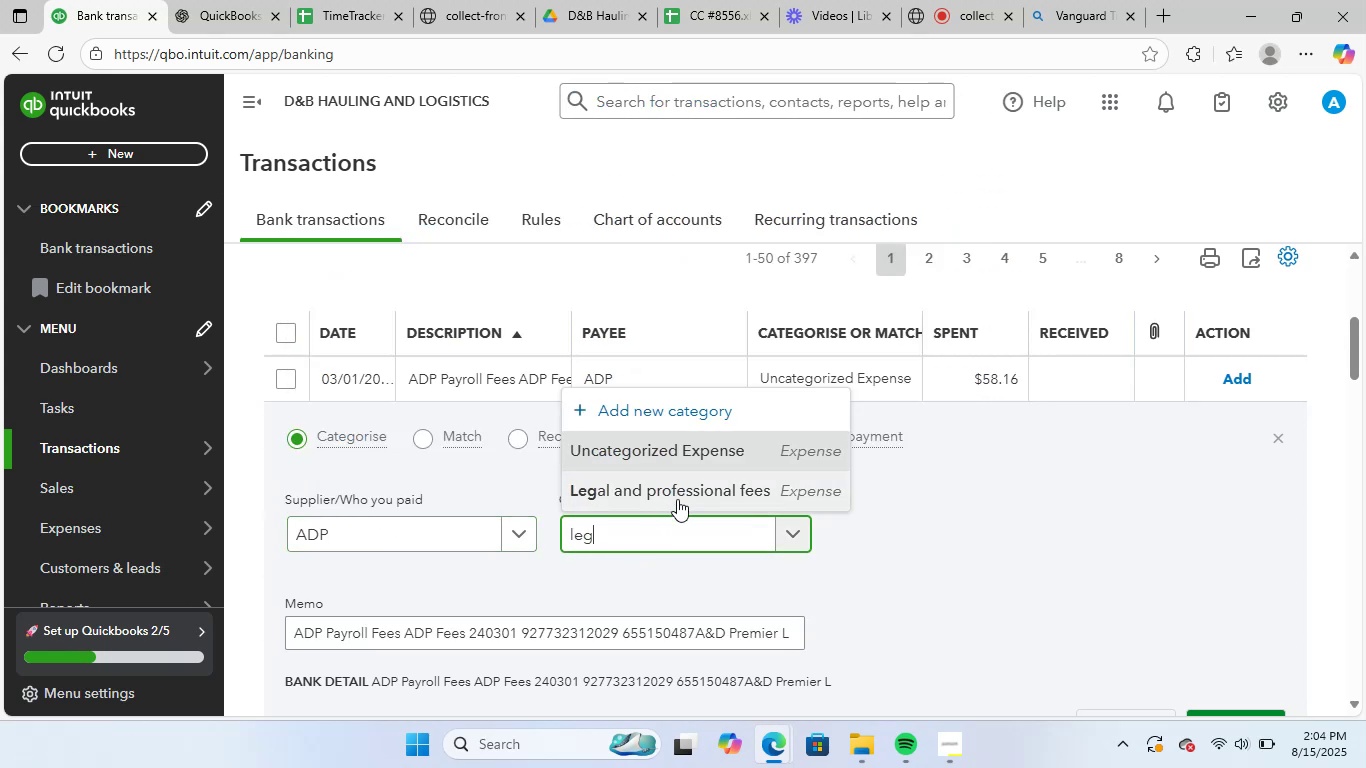 
scroll: coordinate [710, 579], scroll_direction: down, amount: 3.0
 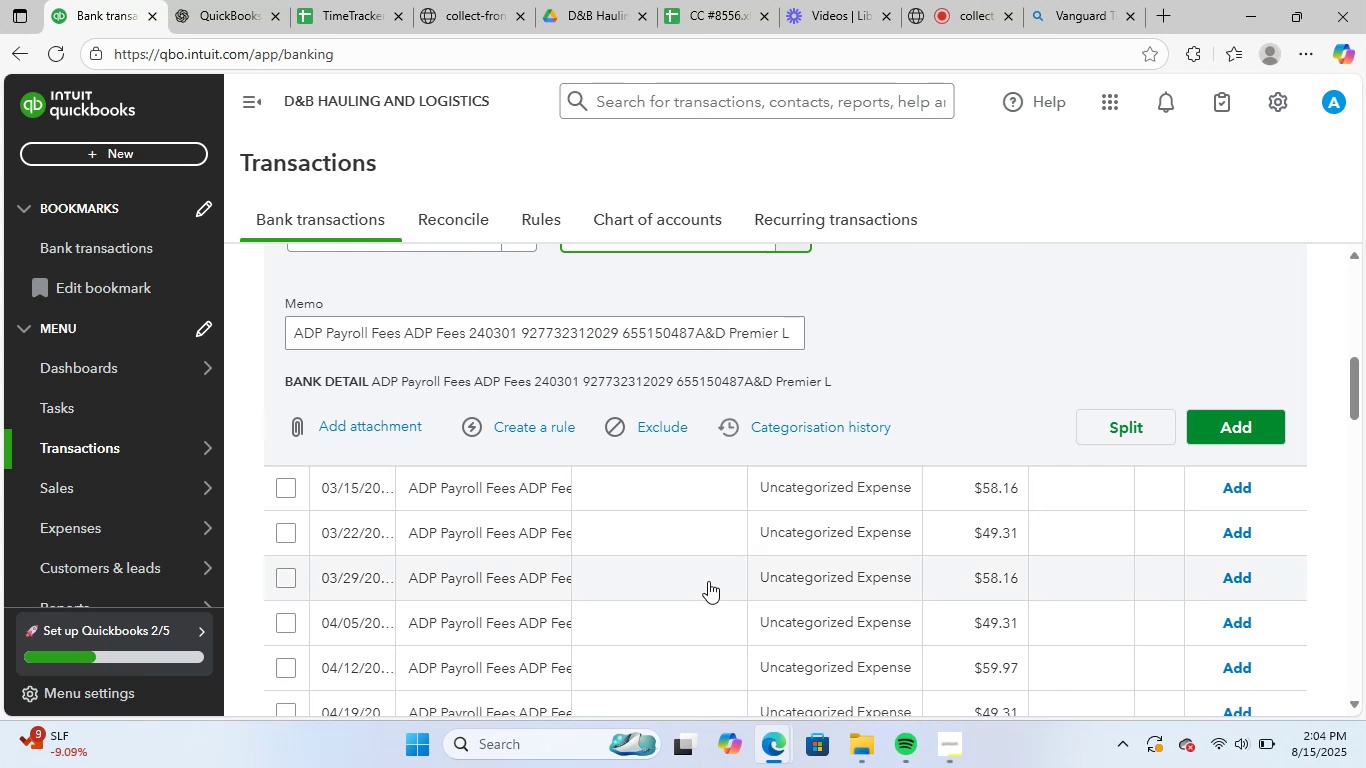 
scroll: coordinate [708, 583], scroll_direction: up, amount: 1.0
 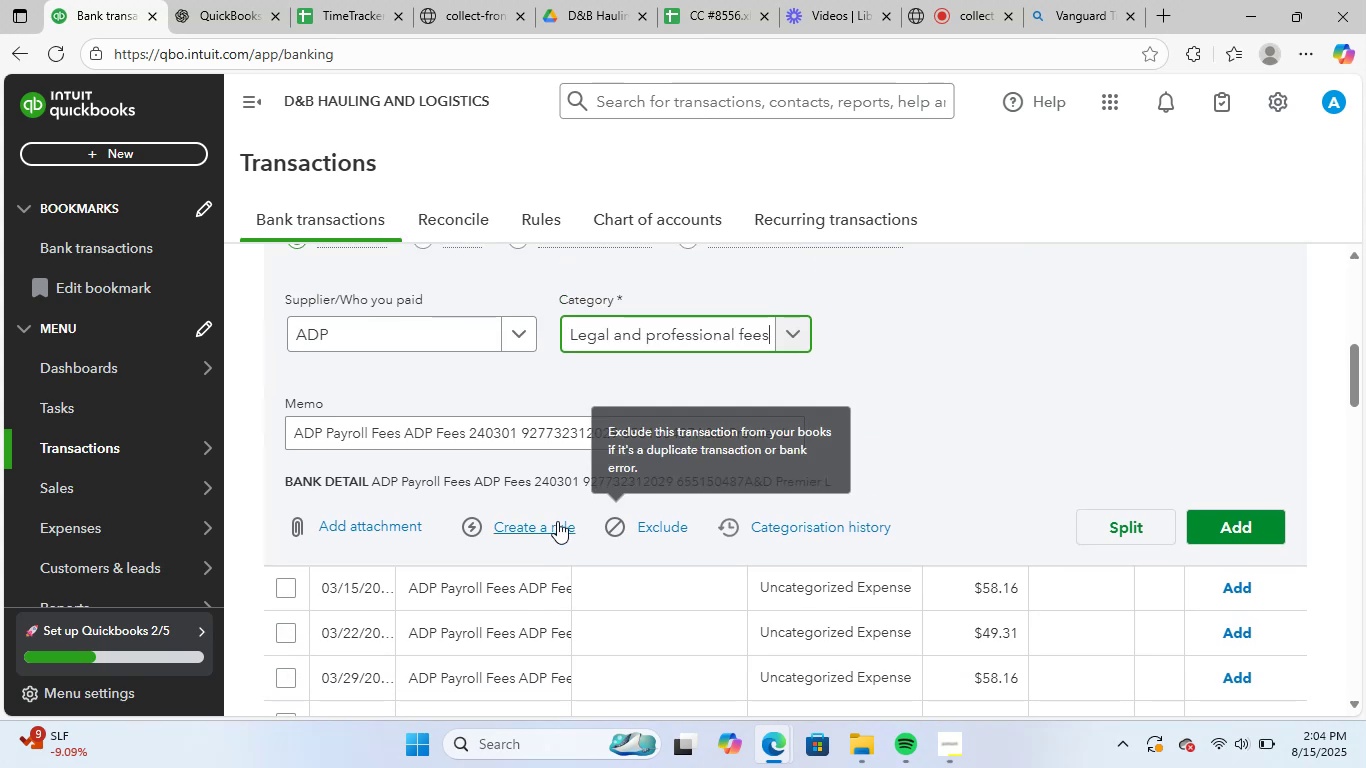 
left_click([540, 525])
 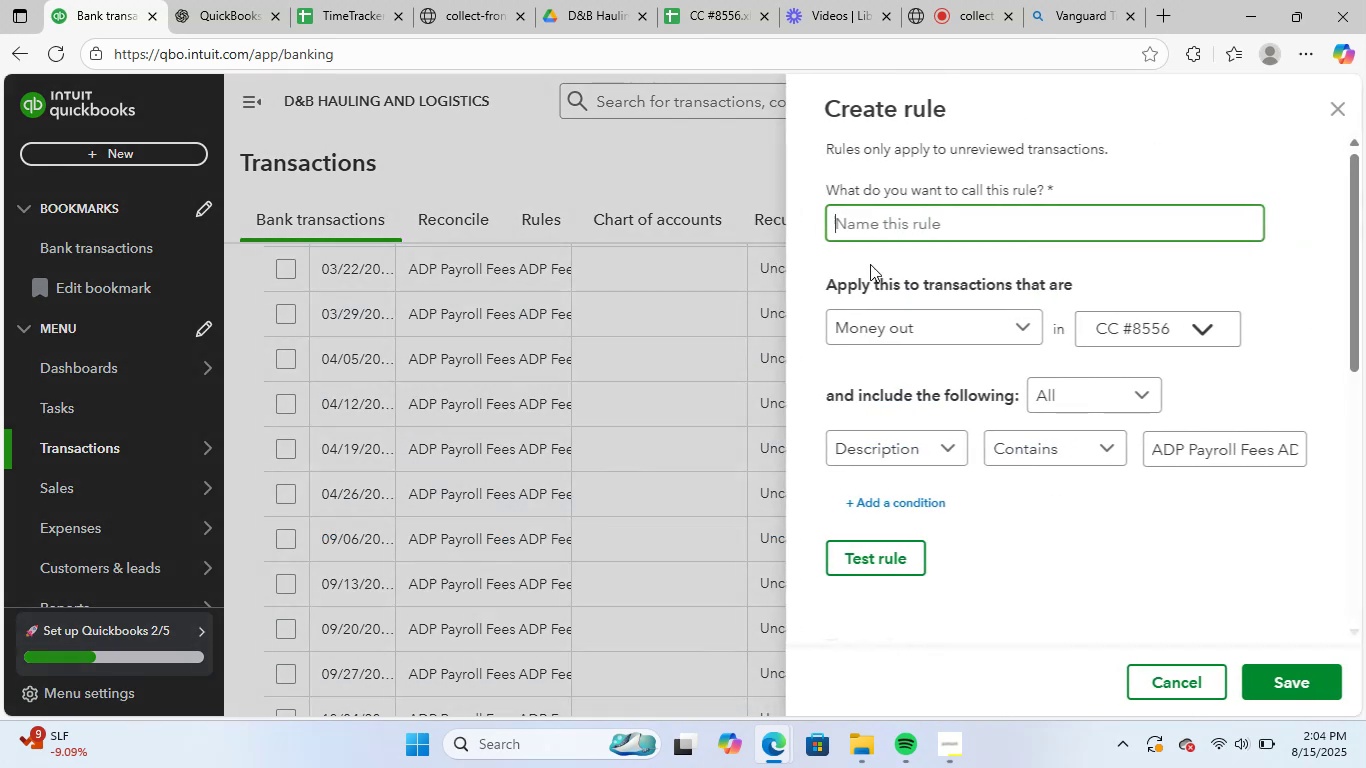 
key(Control+V)
 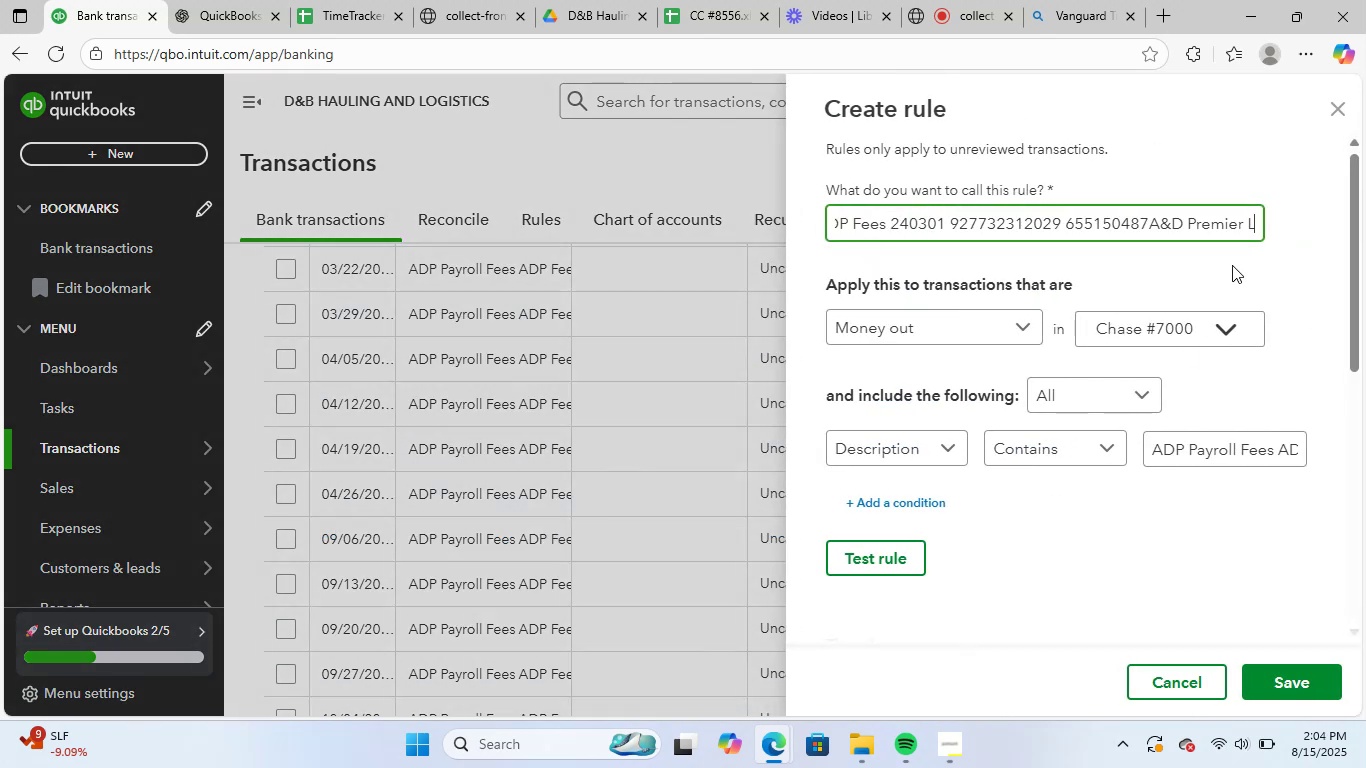 
left_click_drag(start_coordinate=[1256, 225], to_coordinate=[873, 238])
 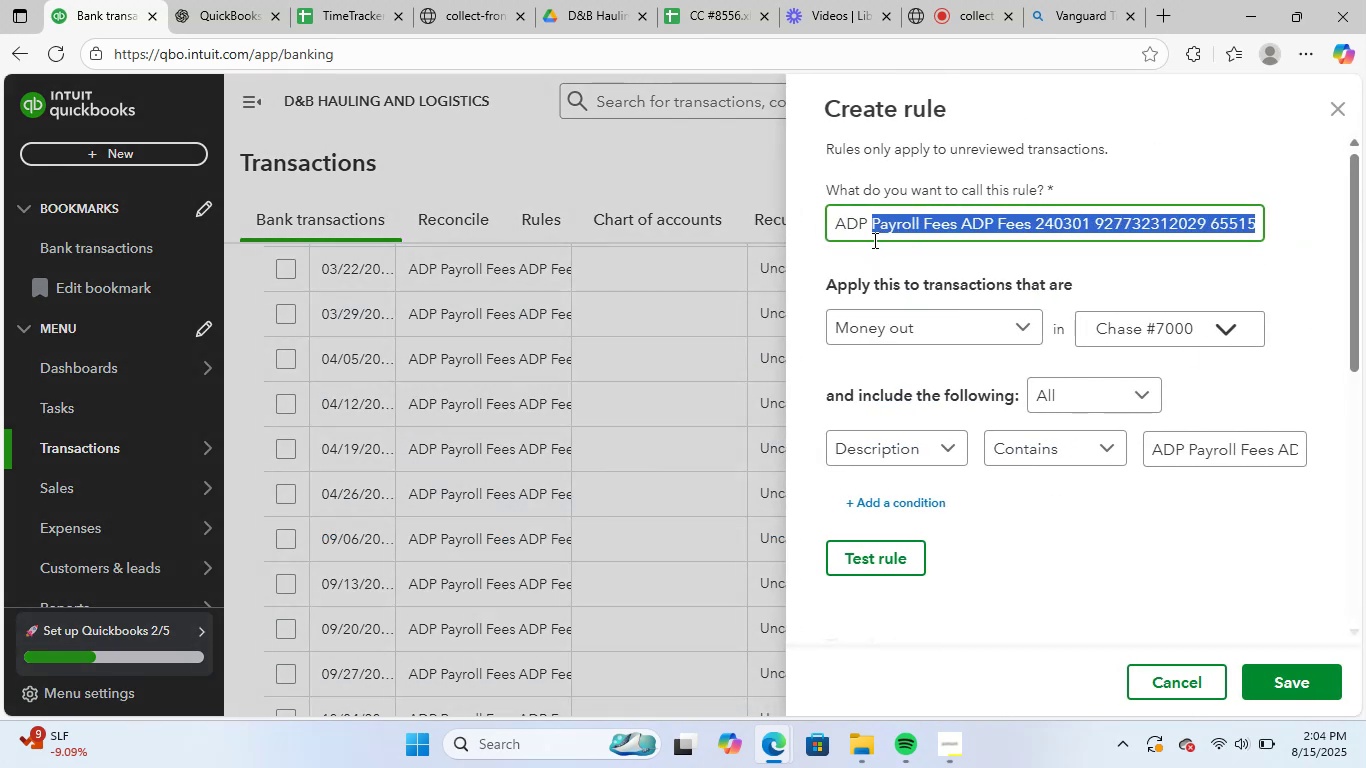 
key(Backspace)
 